 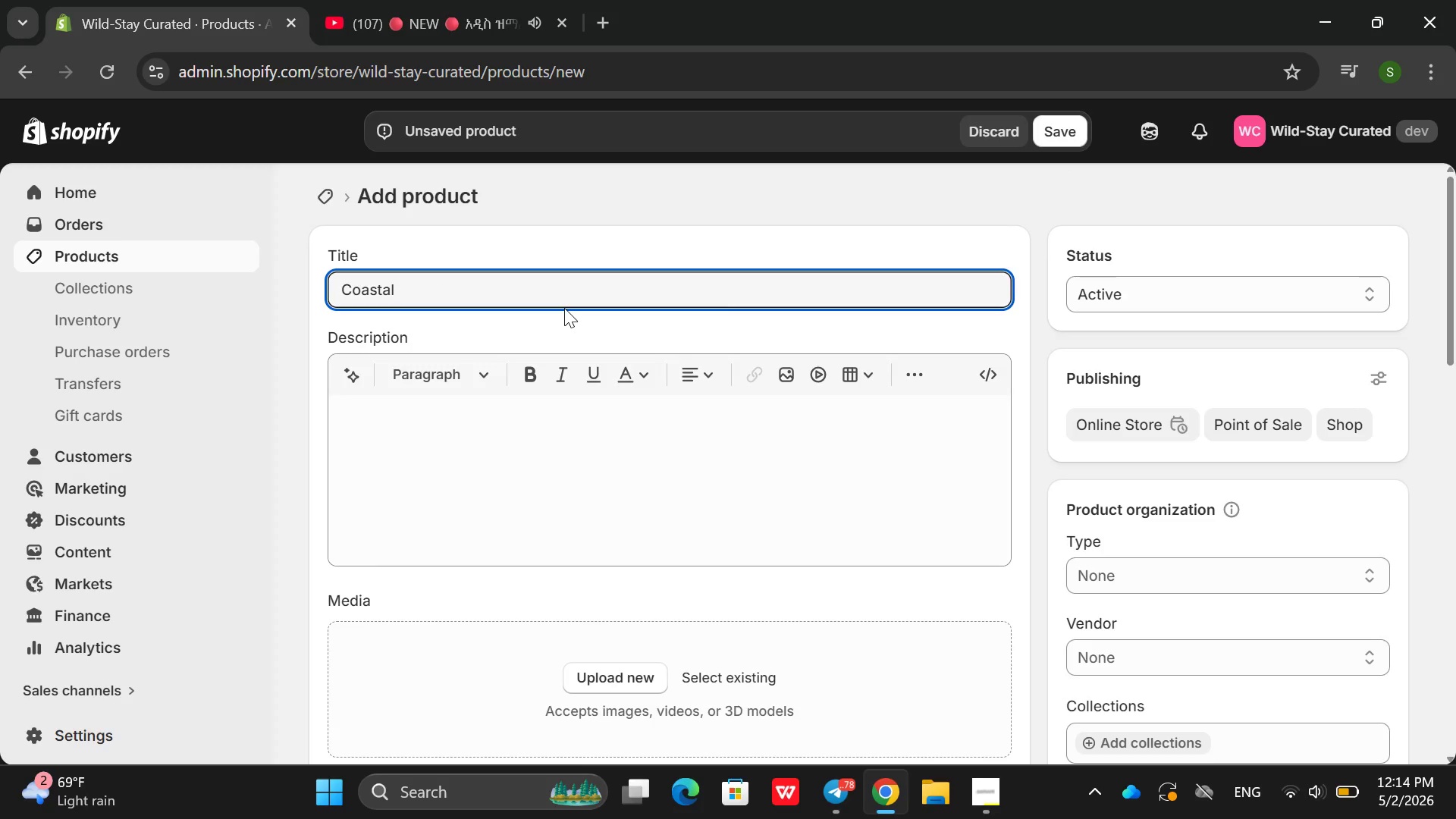 
hold_key(key=ShiftRight, duration=0.62)
 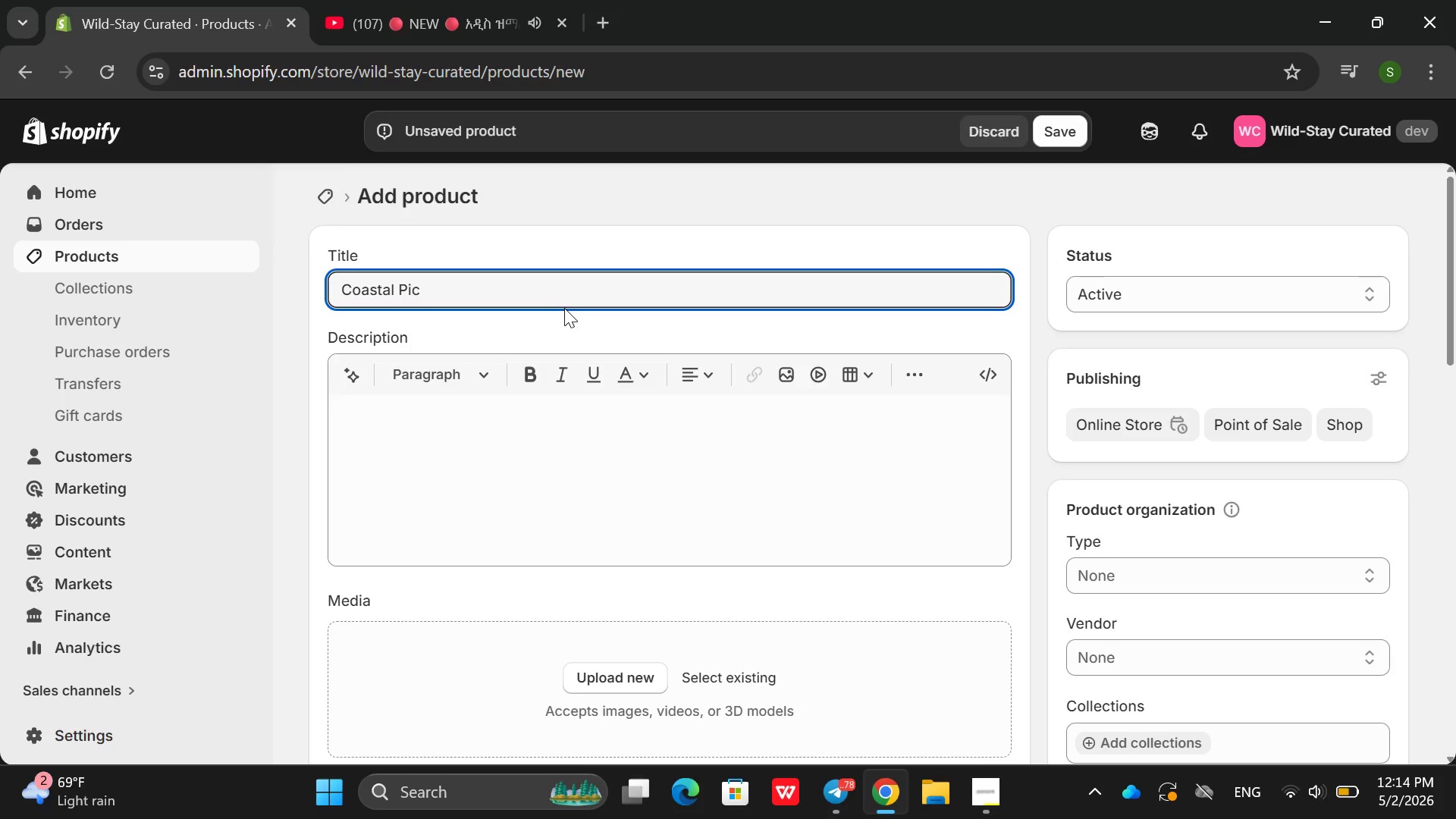 
wait(8.38)
 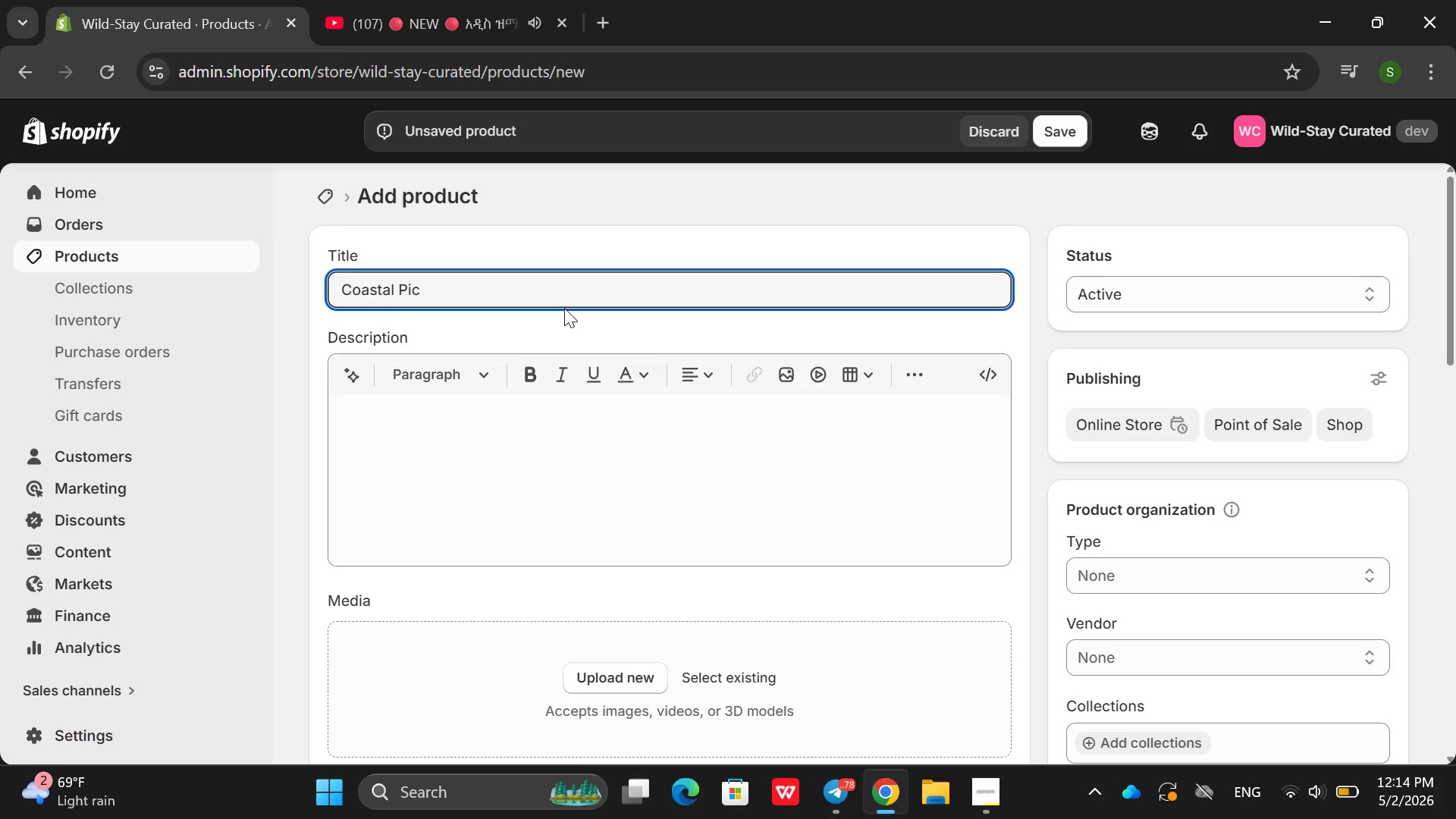 
type(nic Hamper)
 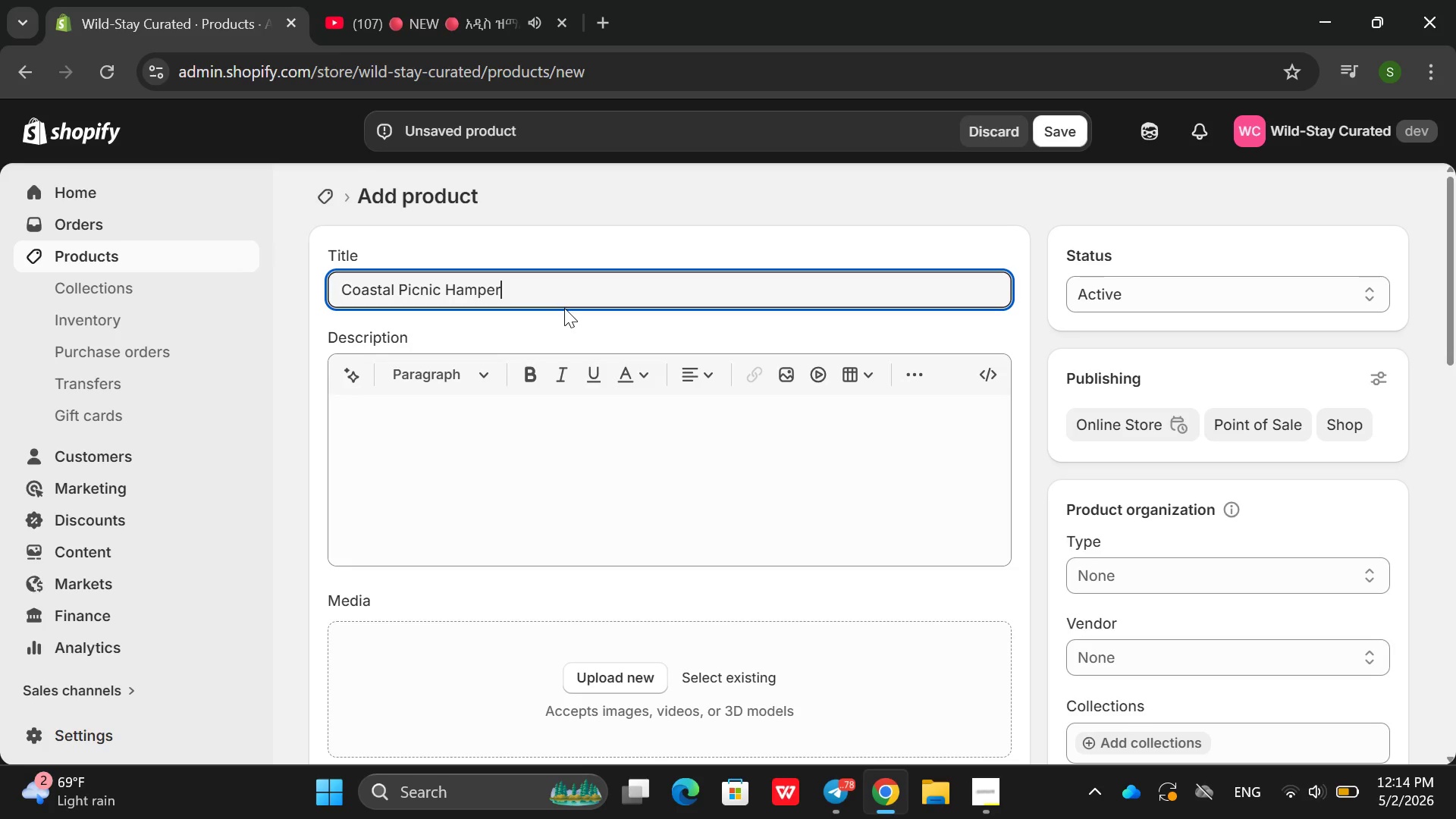 
left_click([504, 438])
 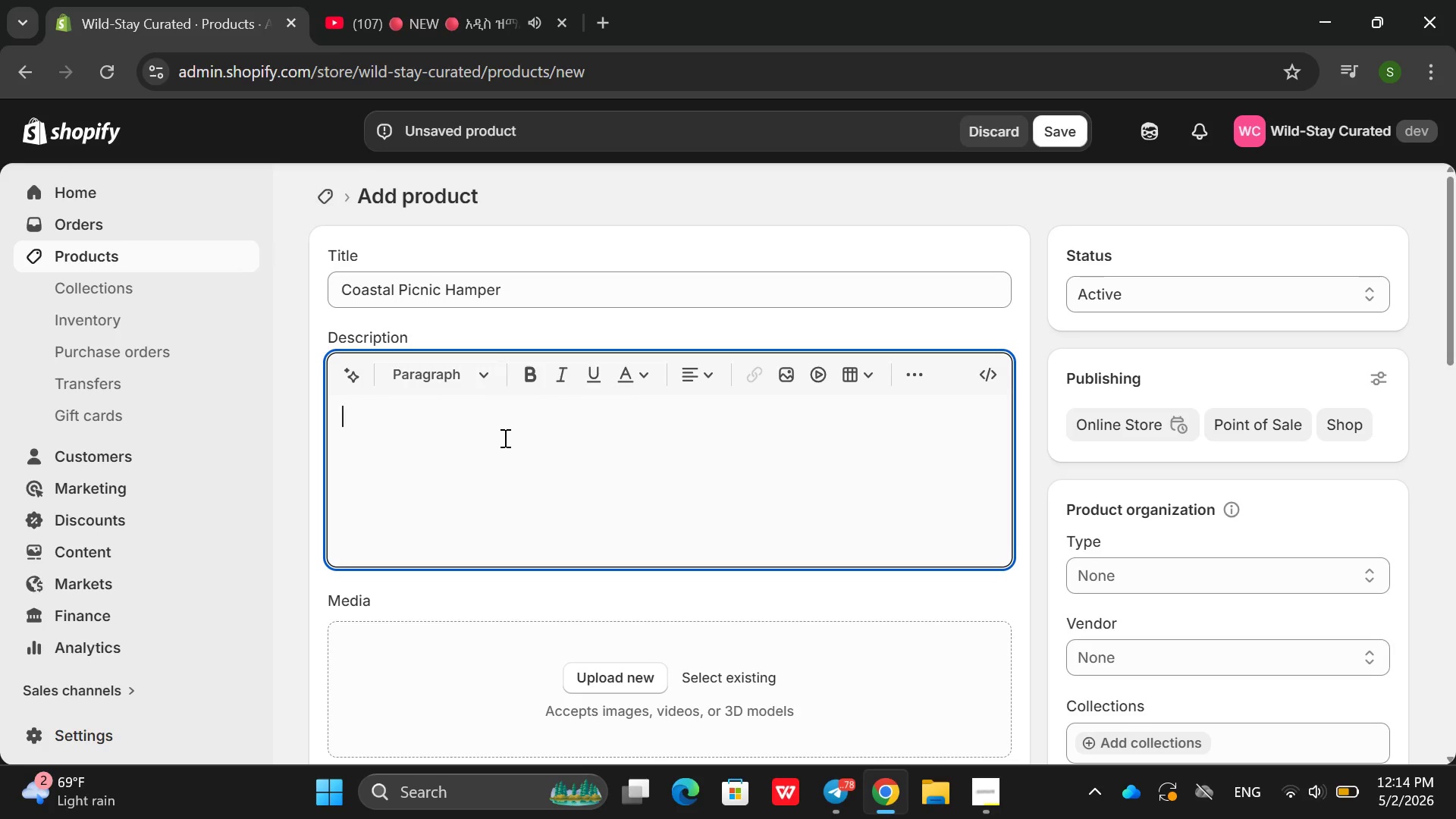 
type(Pacj )
key(Backspace)
key(Backspace)
type(k your seaside deas)
key(Backspace)
key(Backspace)
key(Backspace)
key(Backspace)
type(feast in the Coasral Picnic Hamper- a classic wicker bs)
key(Backspace)
type(asketreimahim)
key(Backspace)
type(ned for)
key(Backspace)
key(Backspace)
key(Backspace)
key(Backspace)
key(Backspace)
key(Backspace)
key(Backspace)
key(Backspace)
key(Backspace)
type(gined for modern  glm)
key(Backspace)
type(amper )
key(Backspace)
type(s. Haandwoven )
 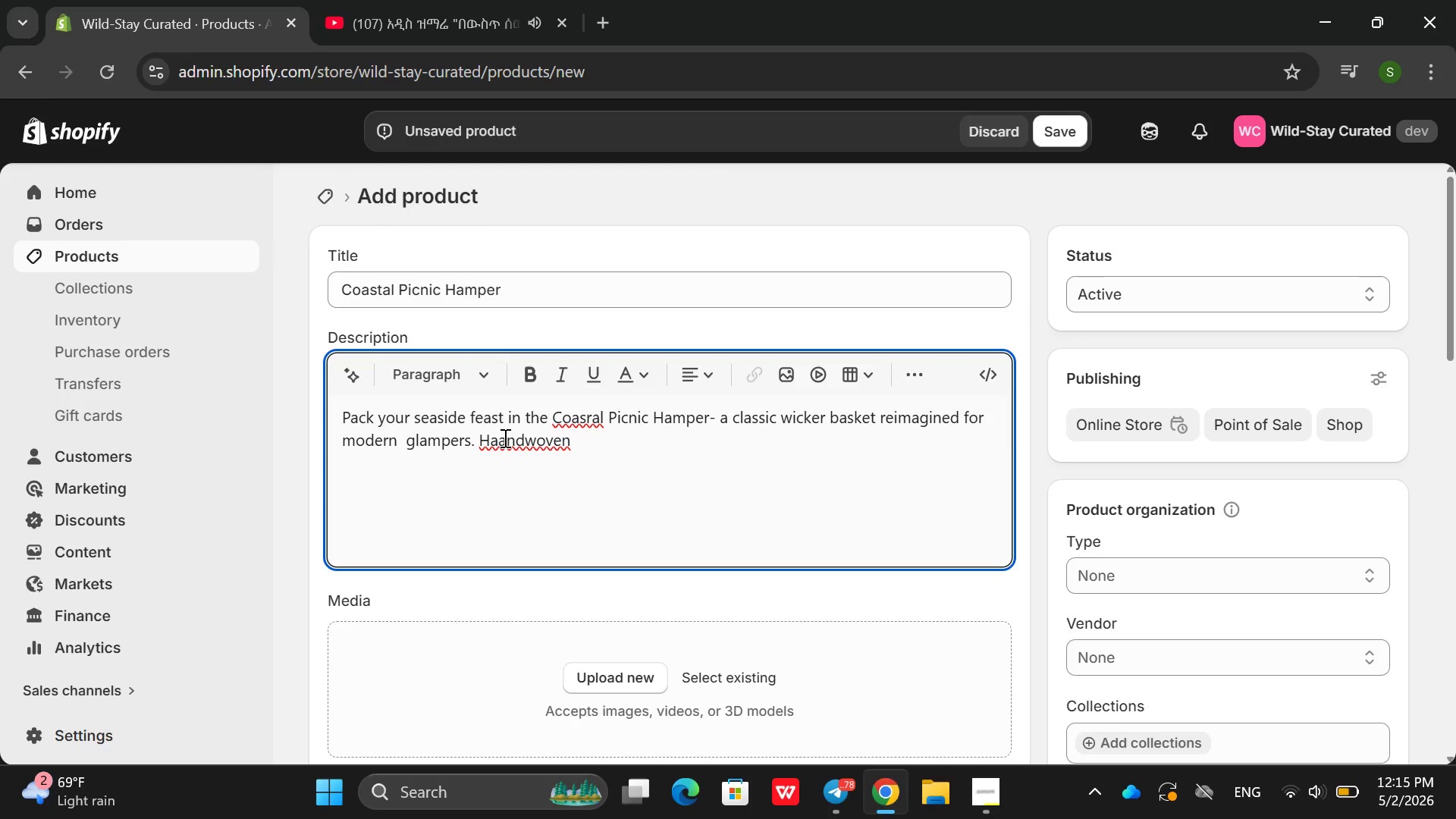 
key(Backspace)
key(Backspace)
key(Backspace)
key(Backspace)
key(Backspace)
key(Backspace)
key(Backspace)
key(Backspace)
key(Backspace)
type(na)
key(Backspace)
type(dwoven willow  with a wat)
key(Backspace)
type(ter proof liner, leather straps , and everything)
 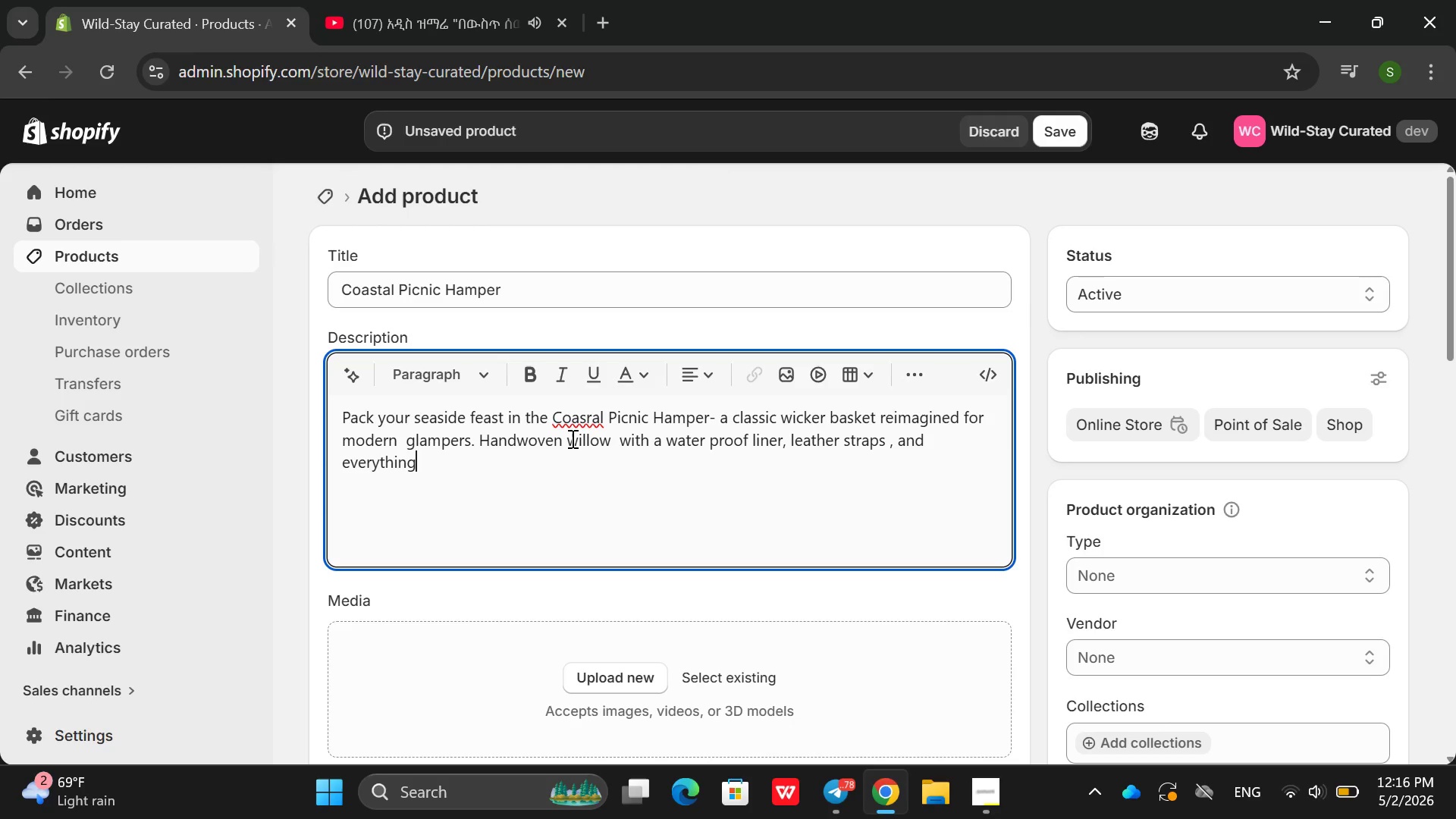 
type( an d)
key(Backspace)
key(Backspace)
type(d a resuable )
key(Backspace)
key(Backspace)
key(Backspace)
key(Backspace)
key(Backspace)
key(Backspace)
key(Backspace)
type(usabe ice pack , forrd is not i)
key(Backspace)
key(Backspace)
key(Backspace)
key(Backspace)
key(Backspace)
key(Backspace)
type(od is not included -you [VolumeDown][VolumeUp][VolumeUp])
 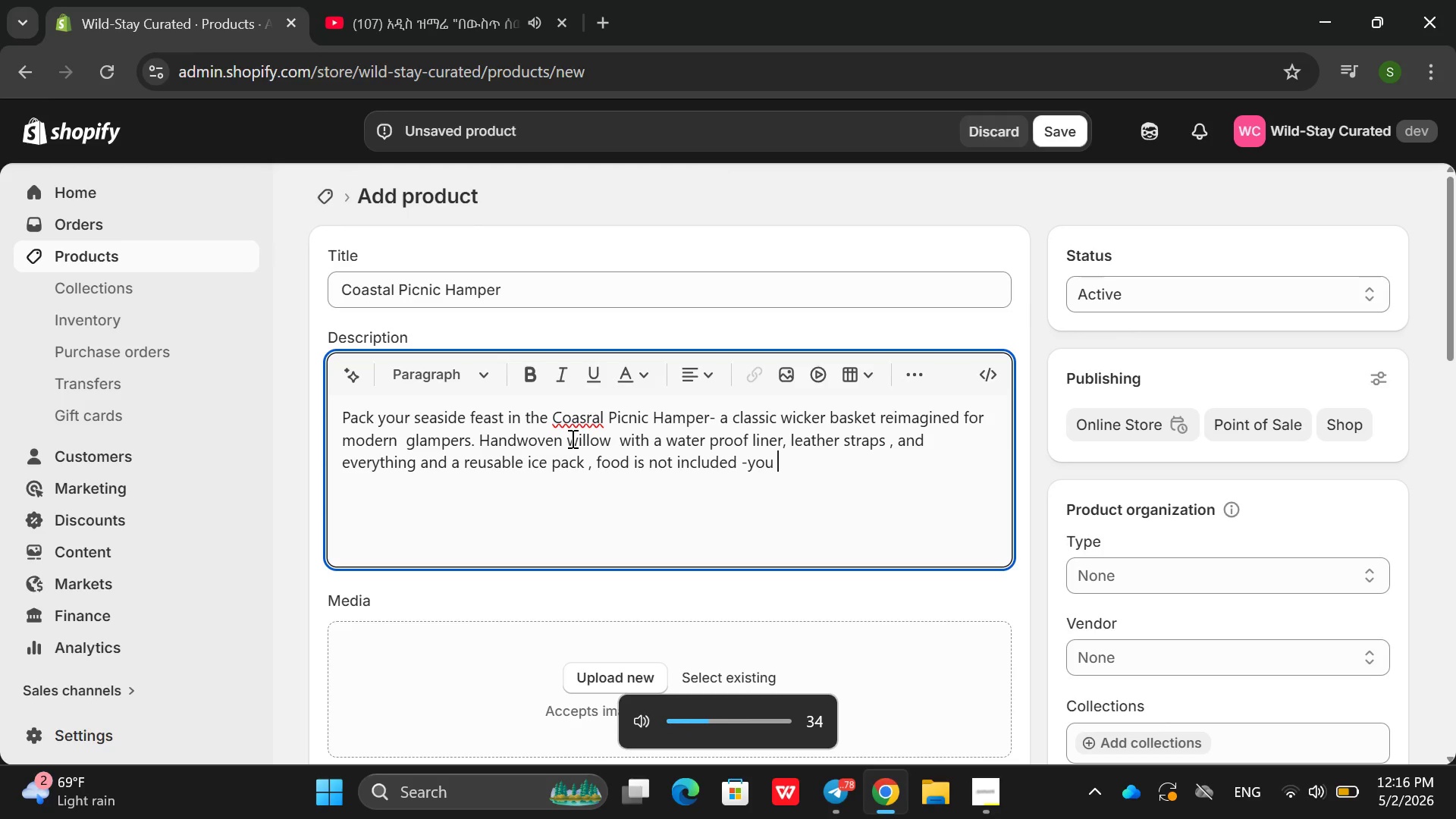 
wait(13.19)
 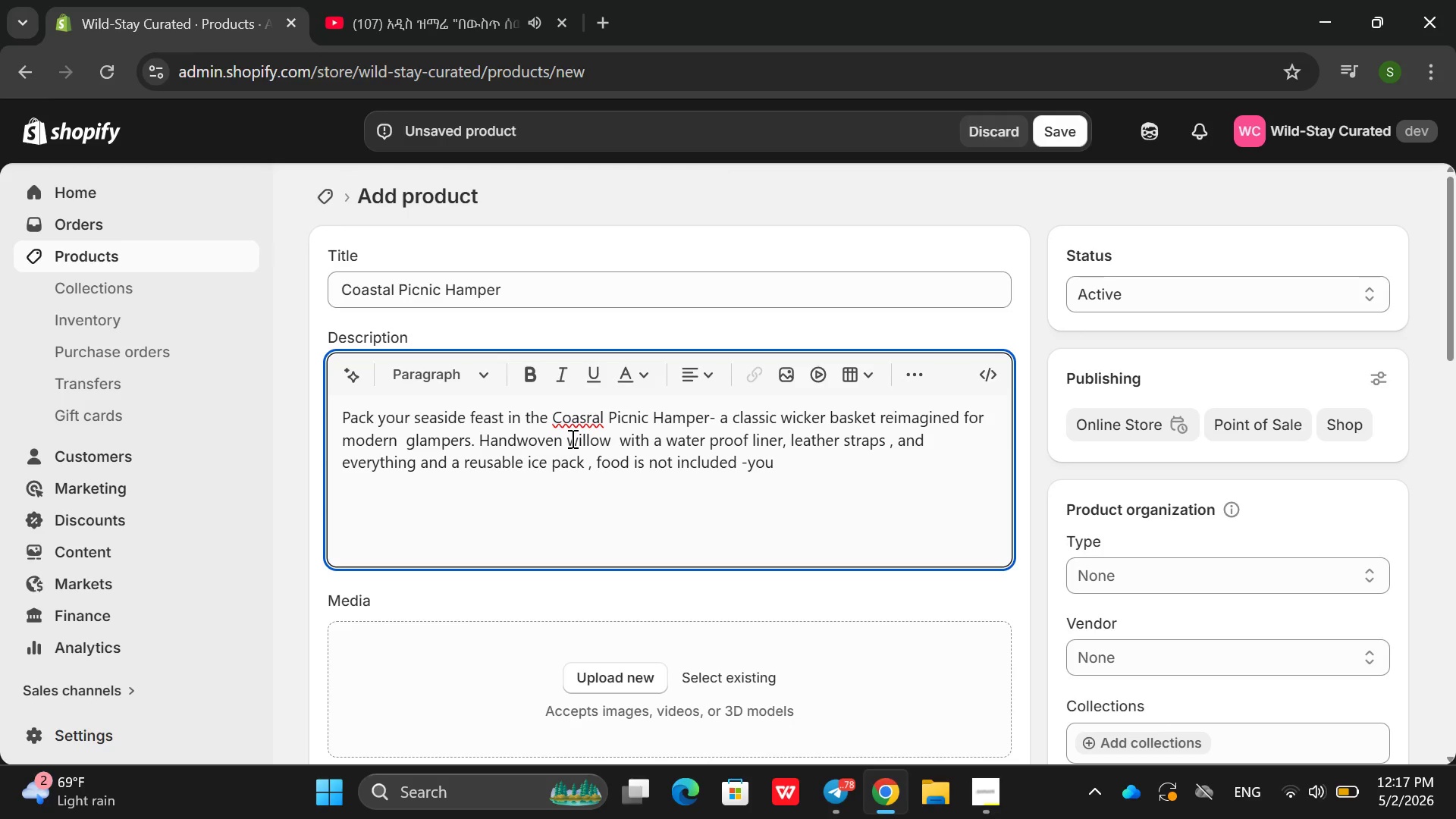 
type(brings the rose and bafu)
key(Backspace)
key(Backspace)
type(guette-but there's ampler ro)
key(Backspace)
type(oom for a full pci)
key(Backspace)
key(Backspace)
type(ci)
key(Backspace)
key(Backspace)
type(icnic. Queen  l)
key(Backspace)
type(Lof r)
key(Backspace)
key(Backspace)
type(t upgrades to a larger baske)
 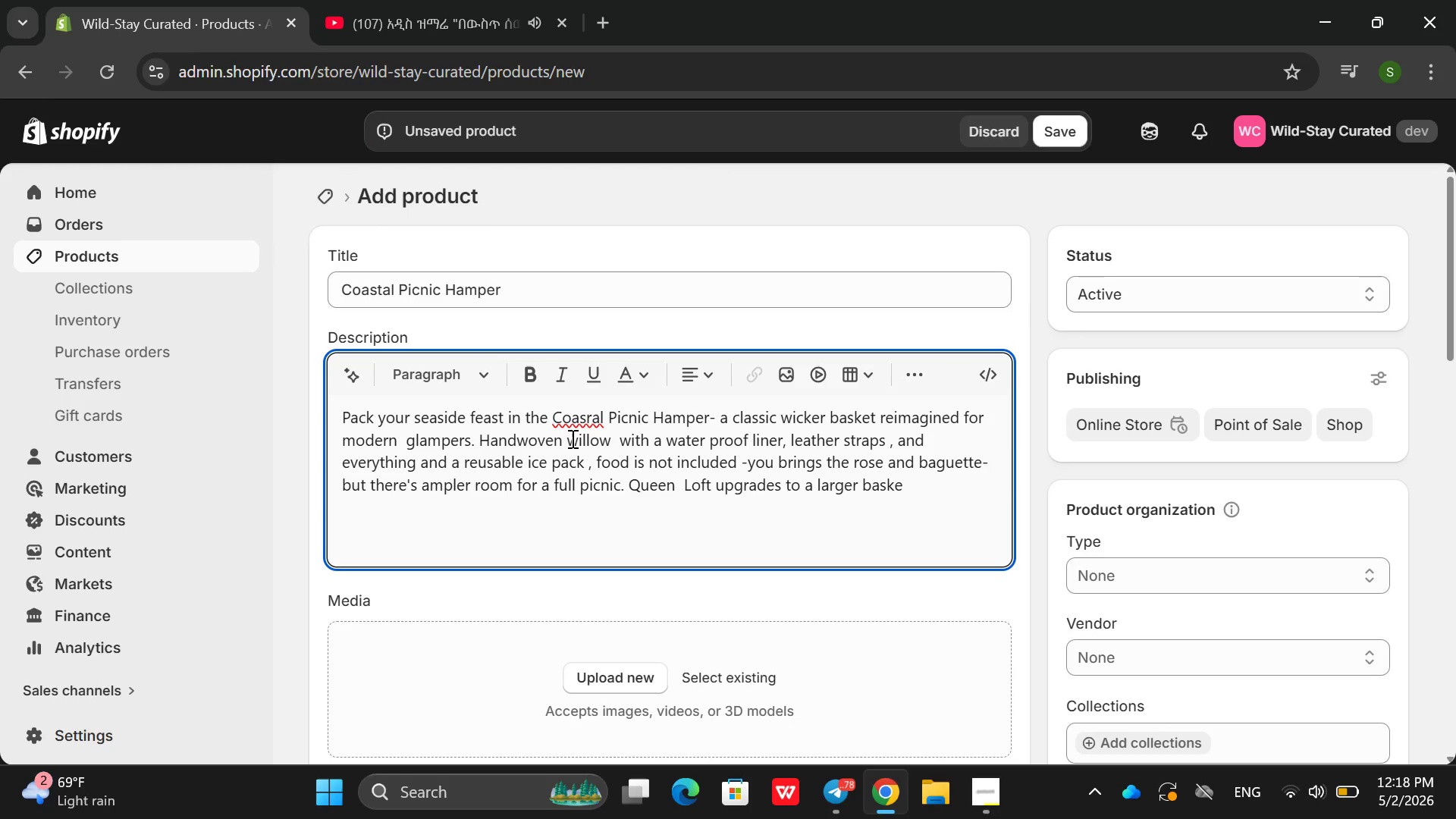 
type(t )
key(Backspace)
type(, two wine glsss)
key(Backspace)
key(Backspace)
key(Backspace)
type(asss)
key(Backspace)
type(es anda)
key(Backspace)
type( a walnut cutii)
key(Backspace)
key(Backspace)
type(ting breasd)
key(Backspace)
key(Backspace)
type(d )
key(Backspace)
type(, weekend options cary' i)
key(Backspace)
key(Backspace)
key(Backspace)
type(')
key(Backspace)
type(; on)
key(Backspace)
key(Backspace)
key(Backspace)
key(Backspace)
type( ;)
key(Backspace)
key(Backspace)
 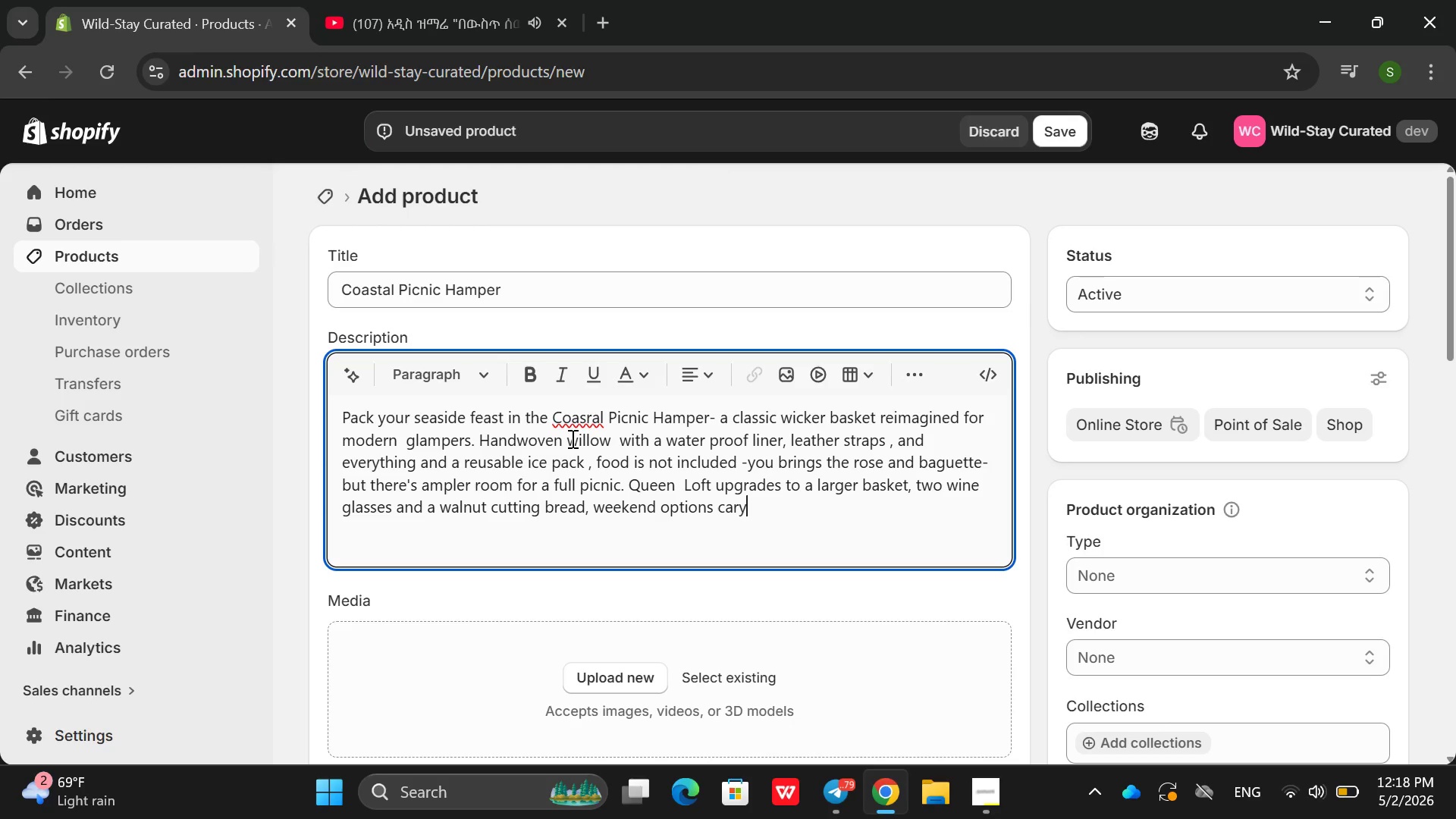 
wait(6.89)
 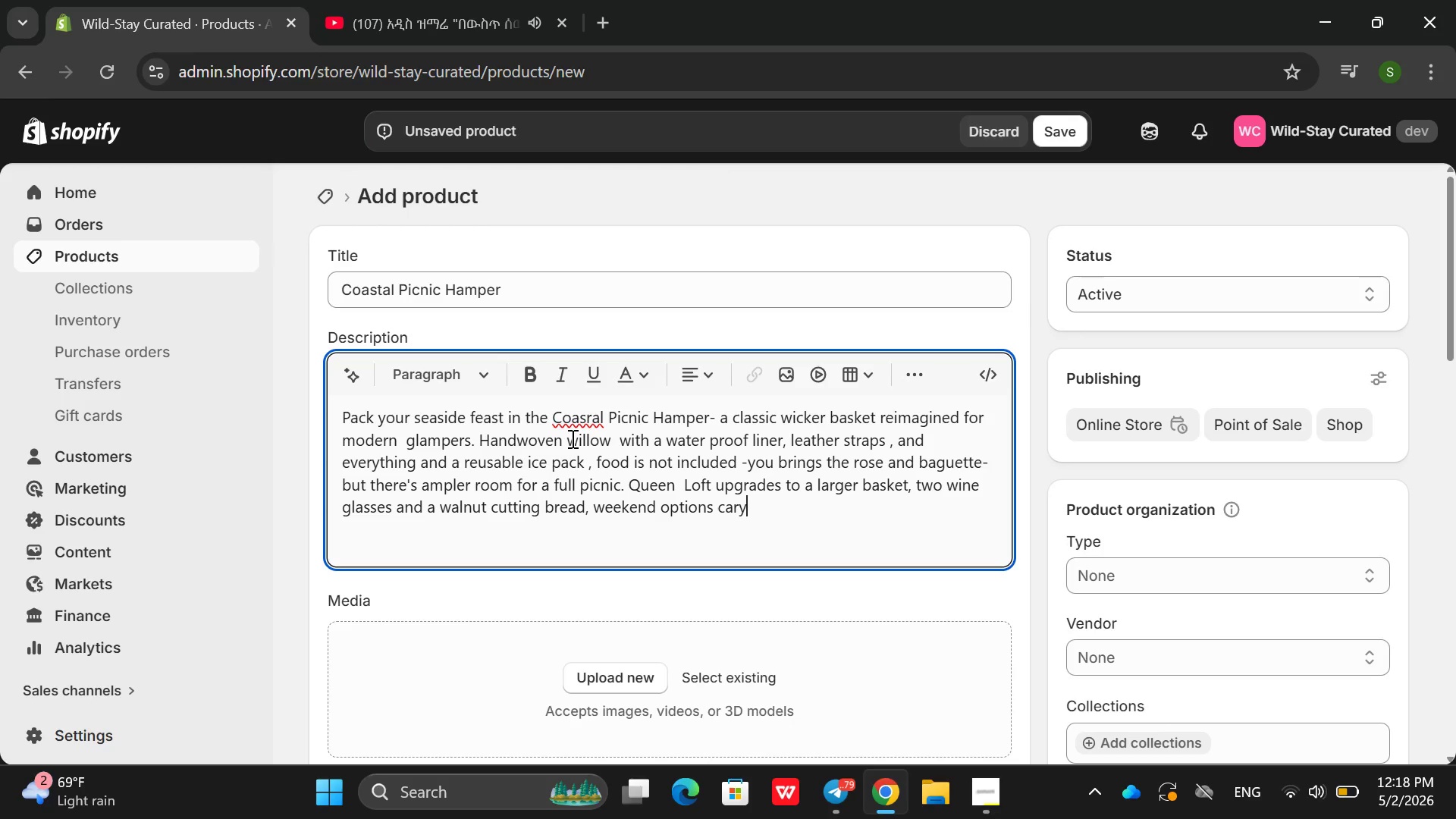 
key(Backspace)
key(Backspace)
key(Backspace)
key(Backspace)
type(c)
key(Backspace)
type(vary; pme )
key(Backspace)
key(Backspace)
key(Backspace)
key(Backspace)
type(one adds a therom)
key(Backspace)
key(Backspace)
type(os)
key(Backspace)
key(Backspace)
type(mos and cloth napkins ; the order)
 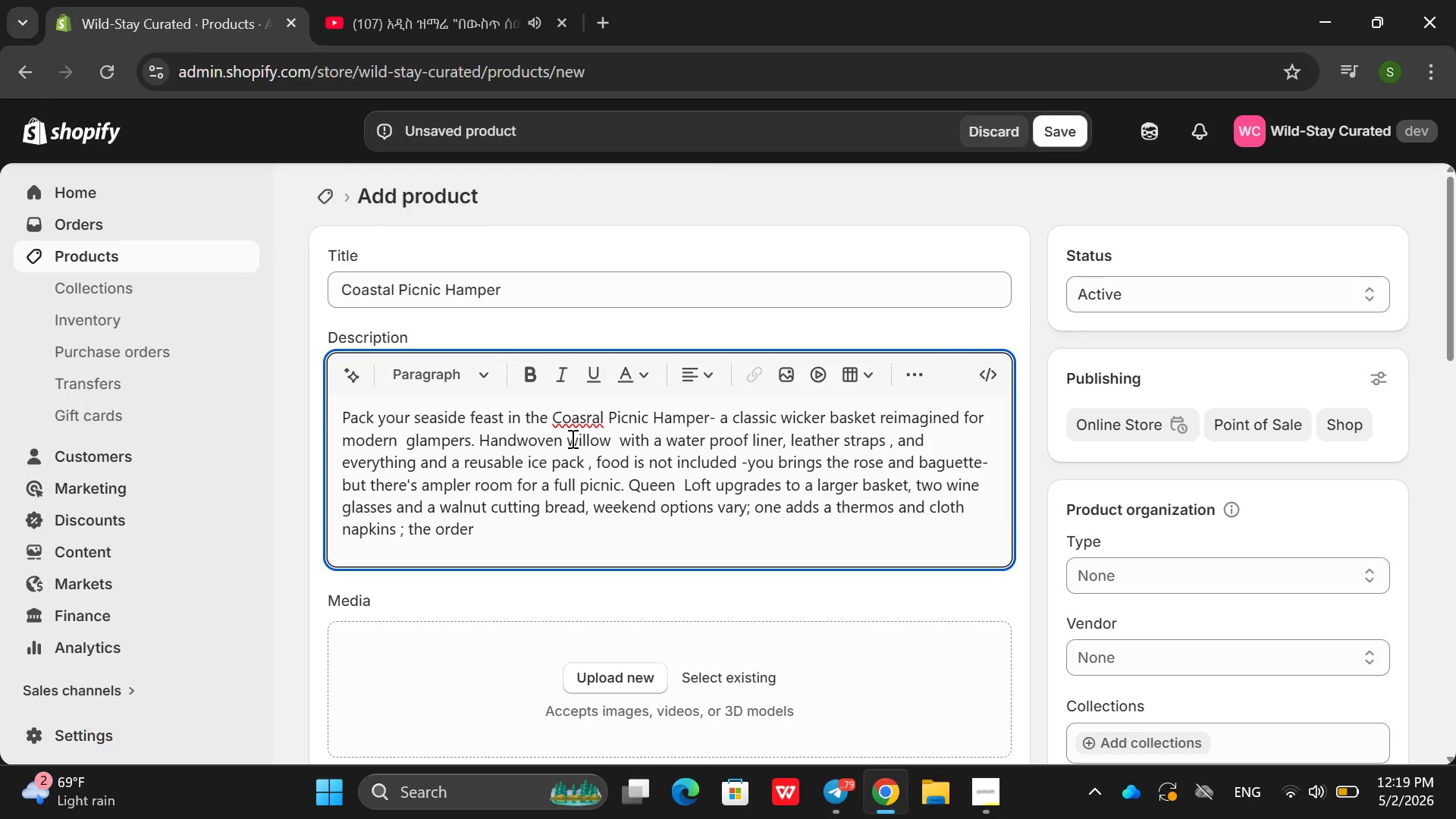 
type( is the bae kit. No bal)
key(Backspace)
key(Backspace)
key(Backspace)
type(plastic , o dis)
key(Backspace)
key(Backspace)
key(Backspace)
key(Backspace)
key(Backspace)
key(Backspace)
type(No si)
 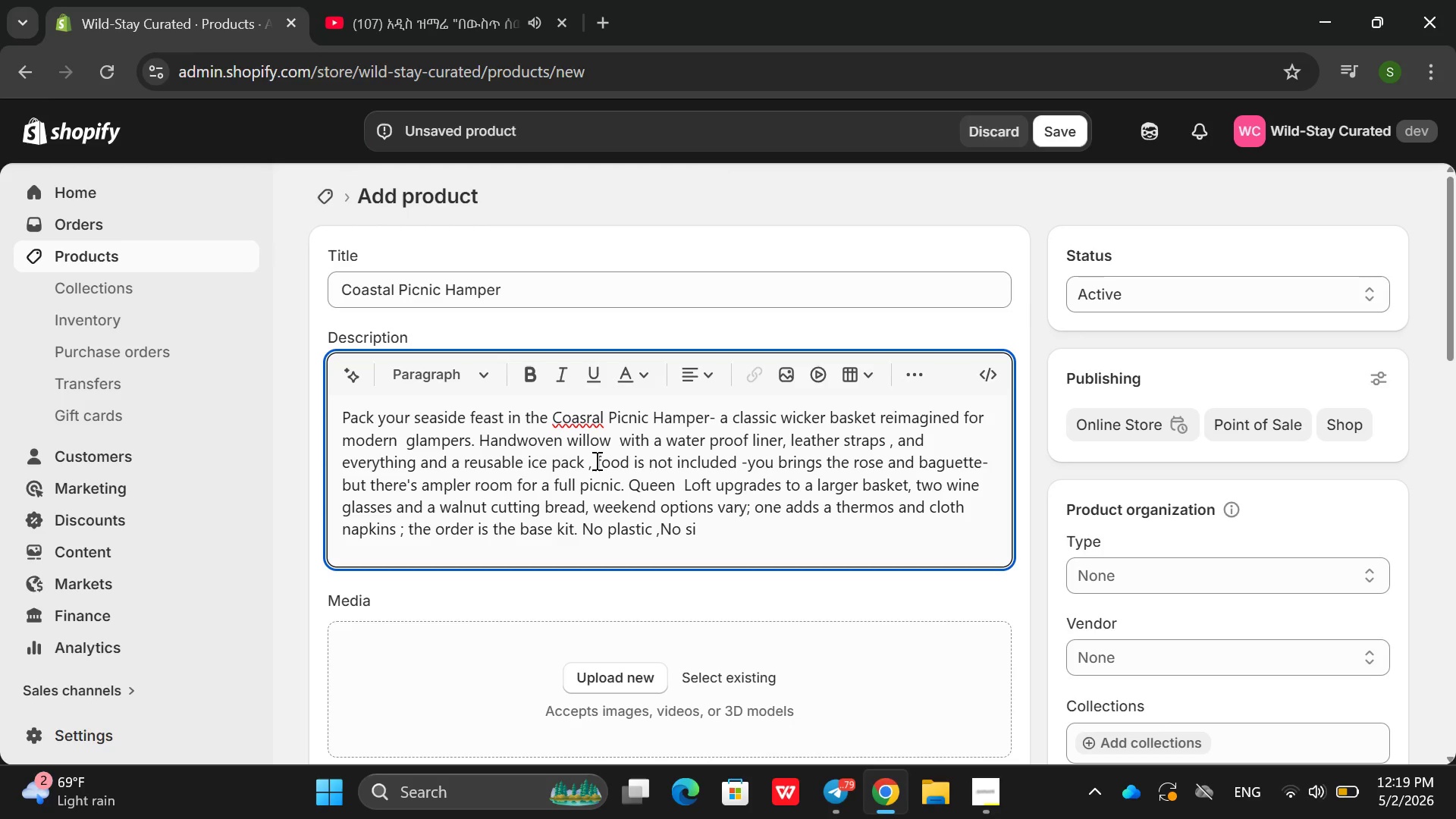 
left_click([595, 460])
 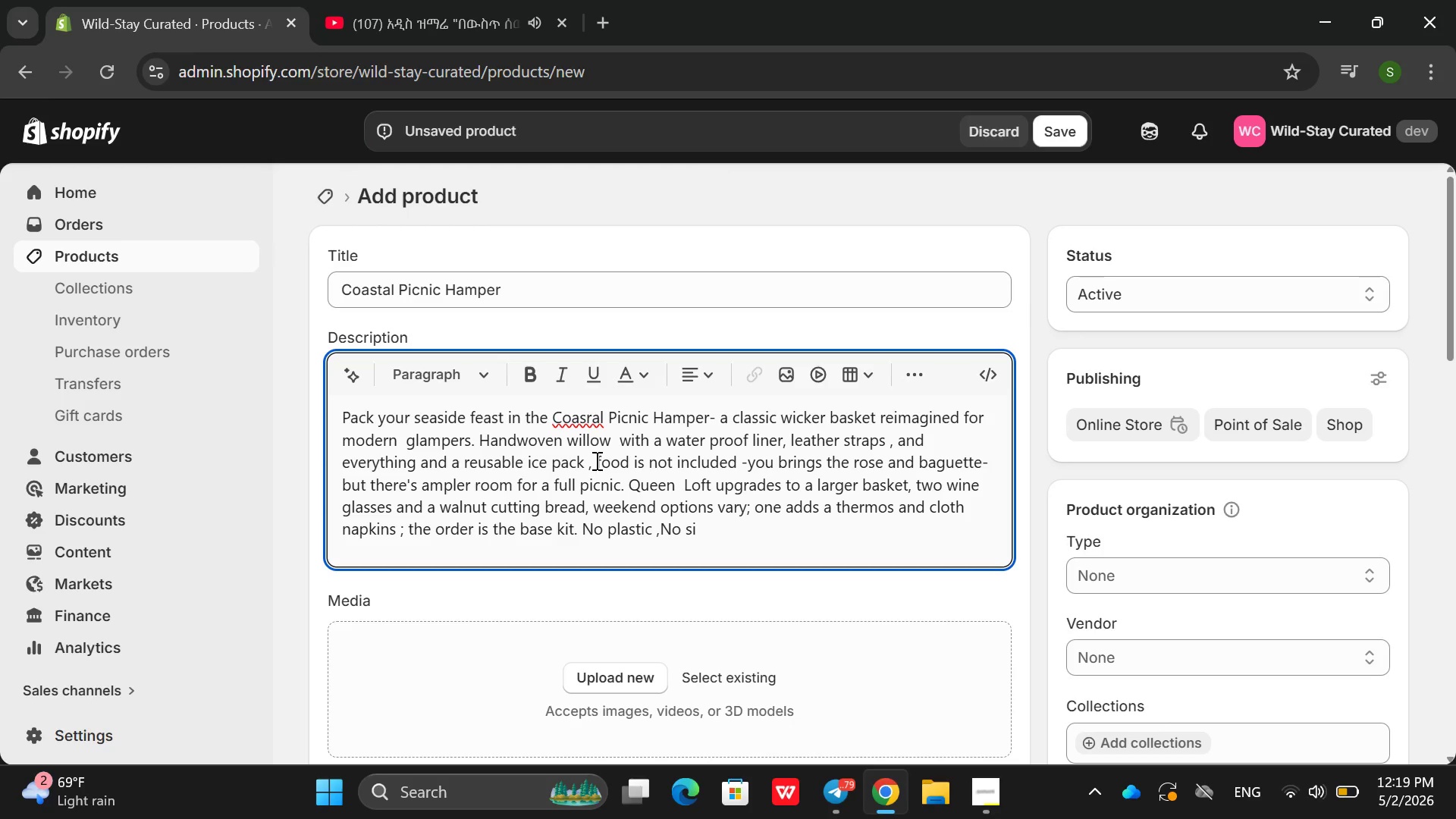 
left_click([595, 460])
 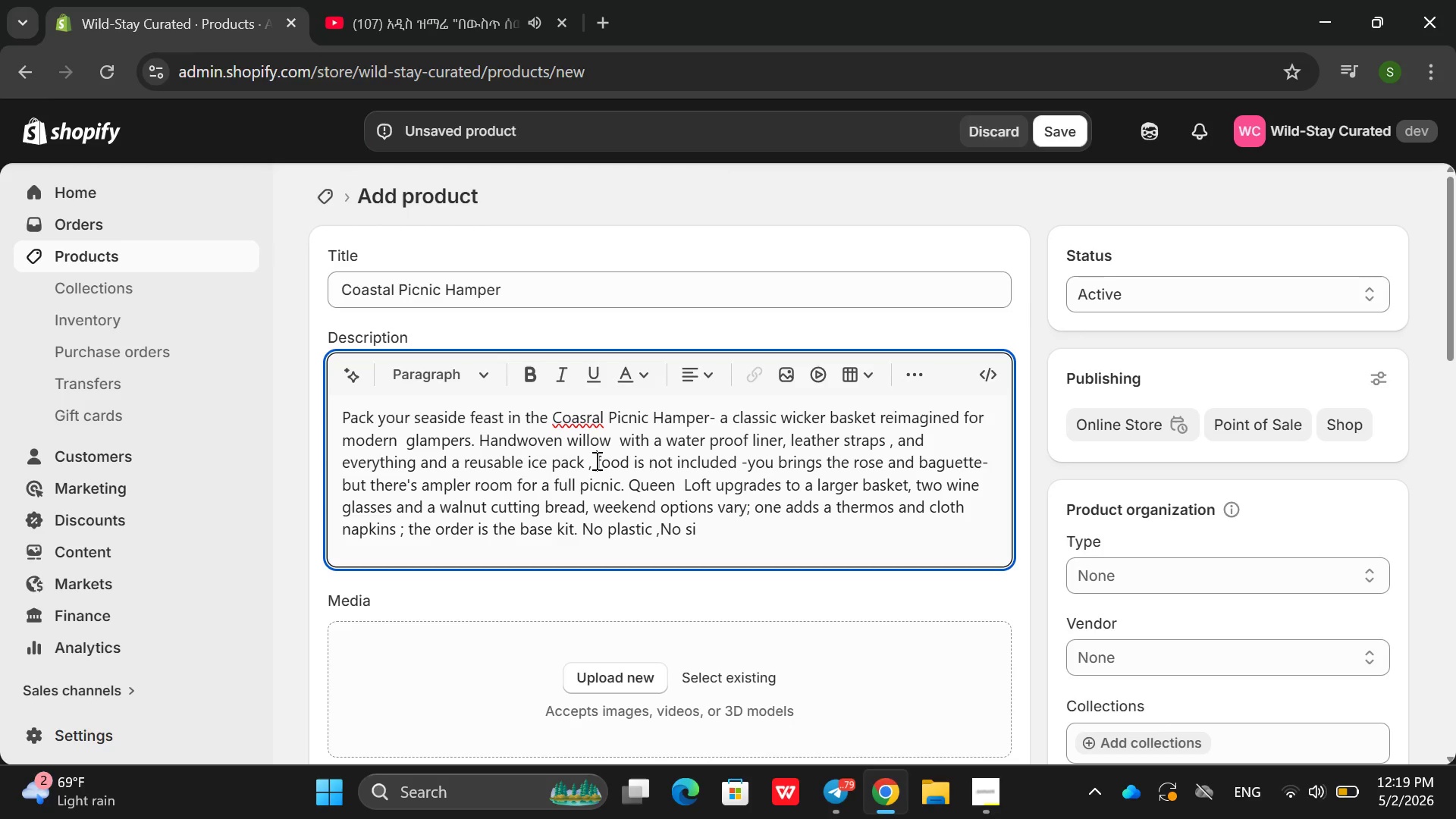 
wait(7.59)
 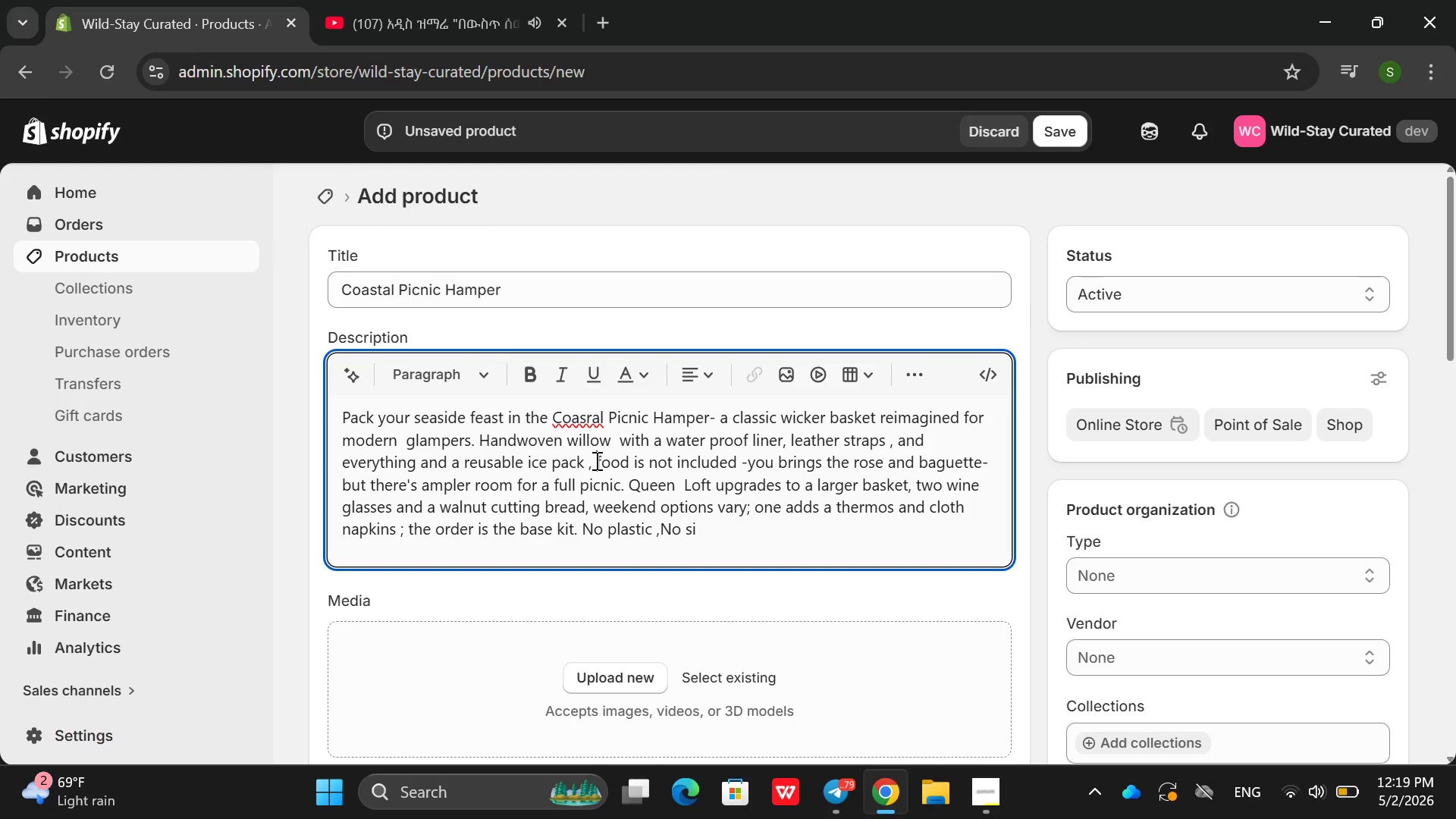 
key(Backspace)
 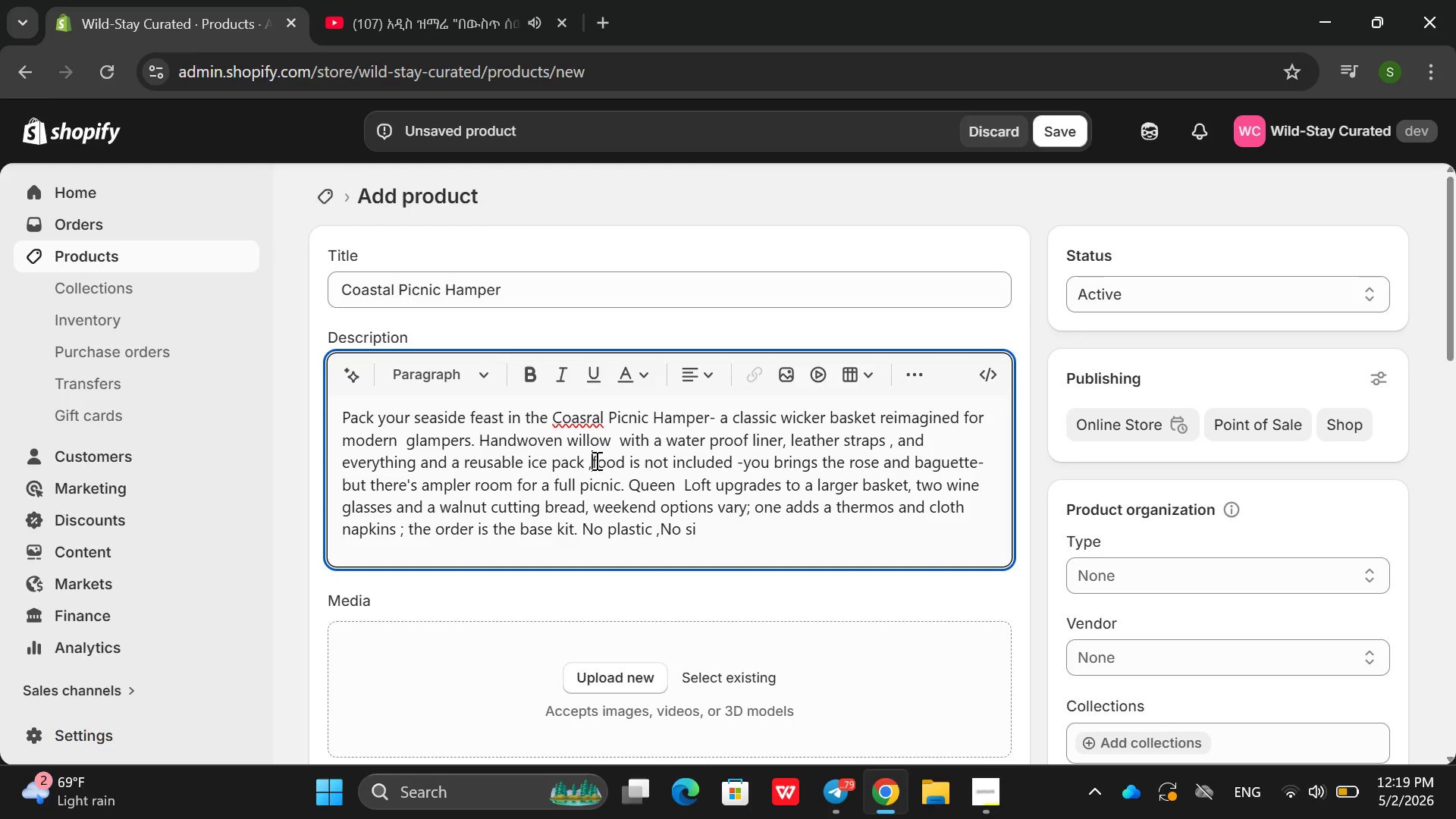 
key(Backspace)
 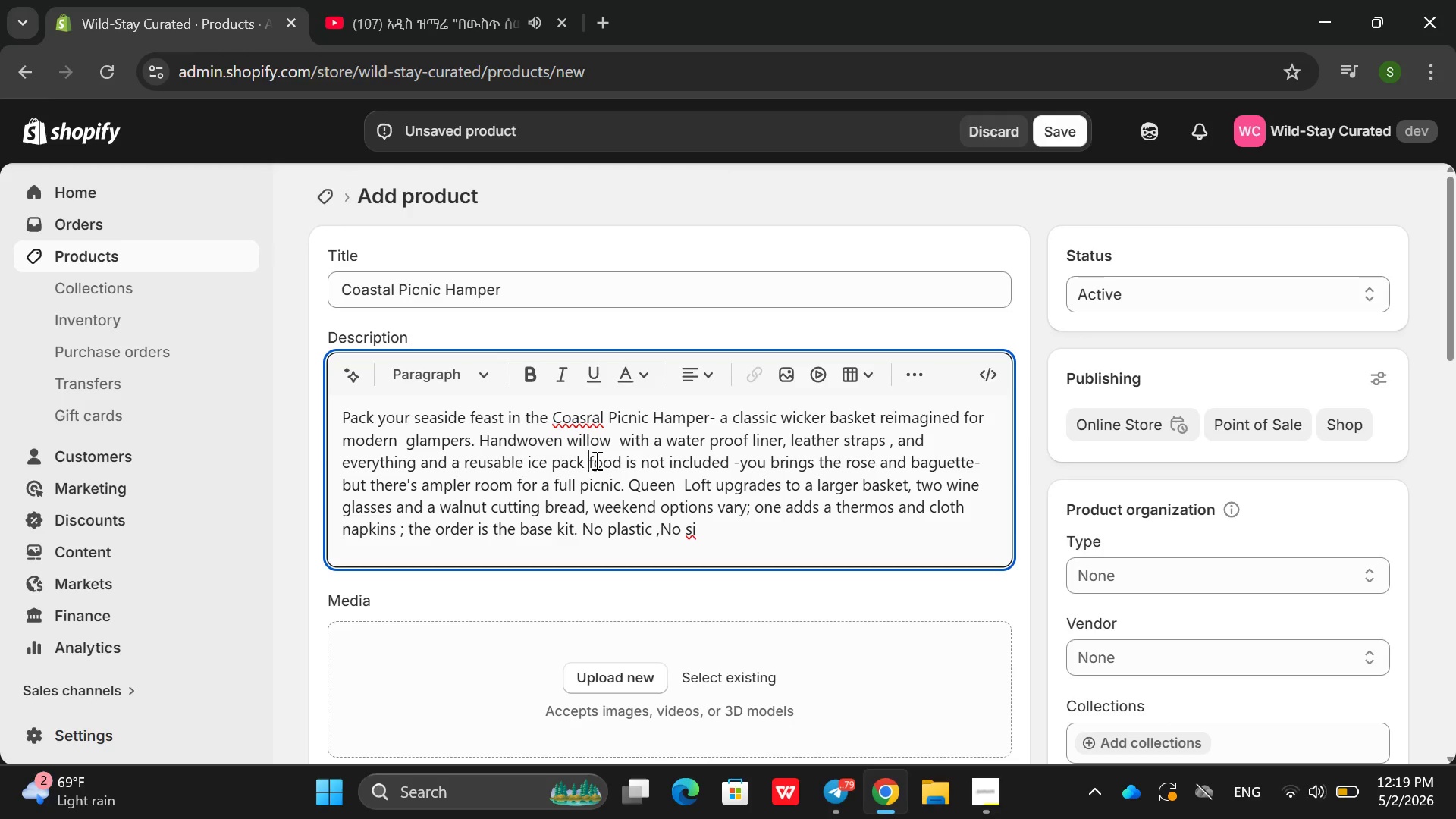 
key(Control+Z)
 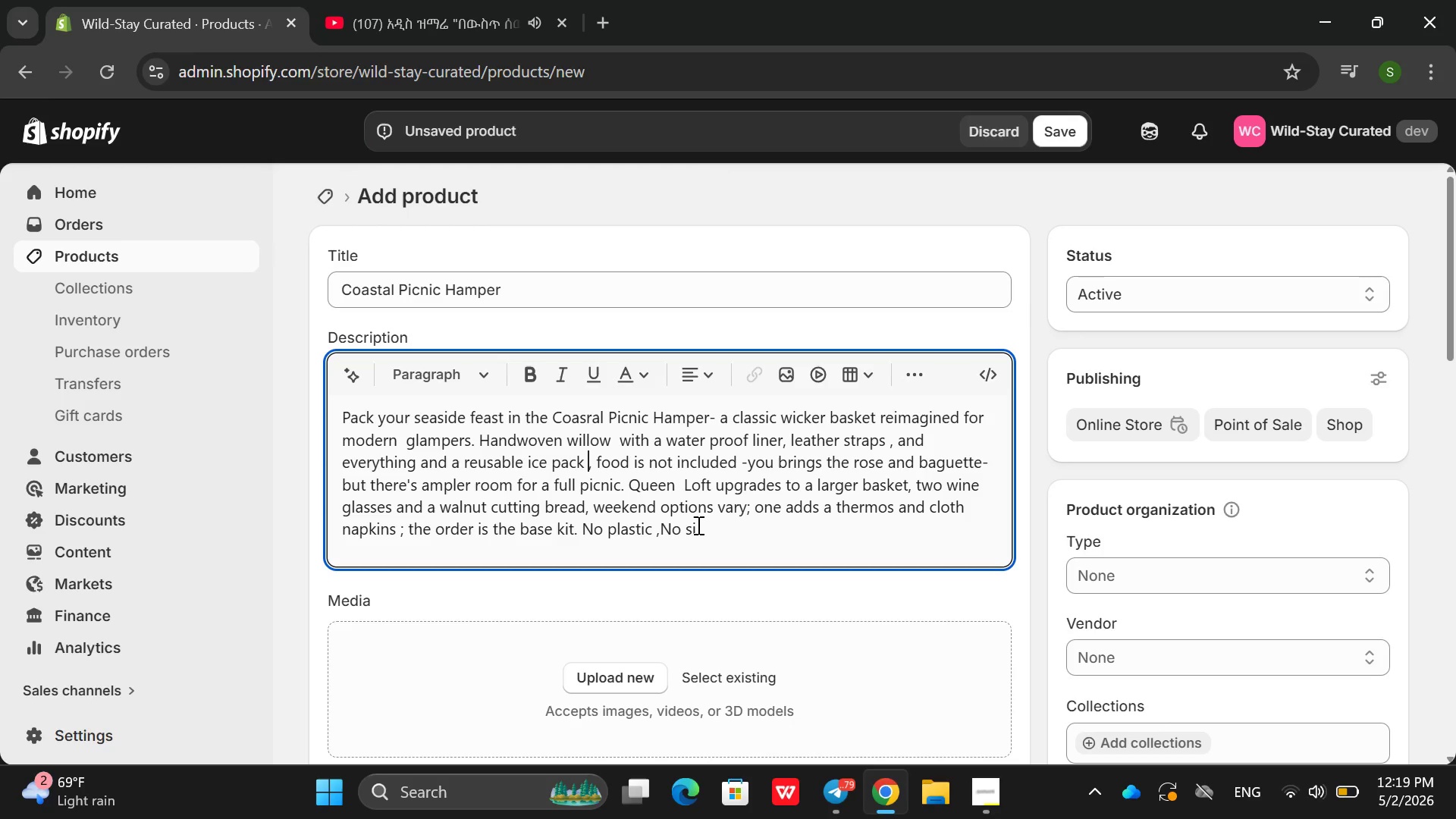 
left_click([700, 526])
 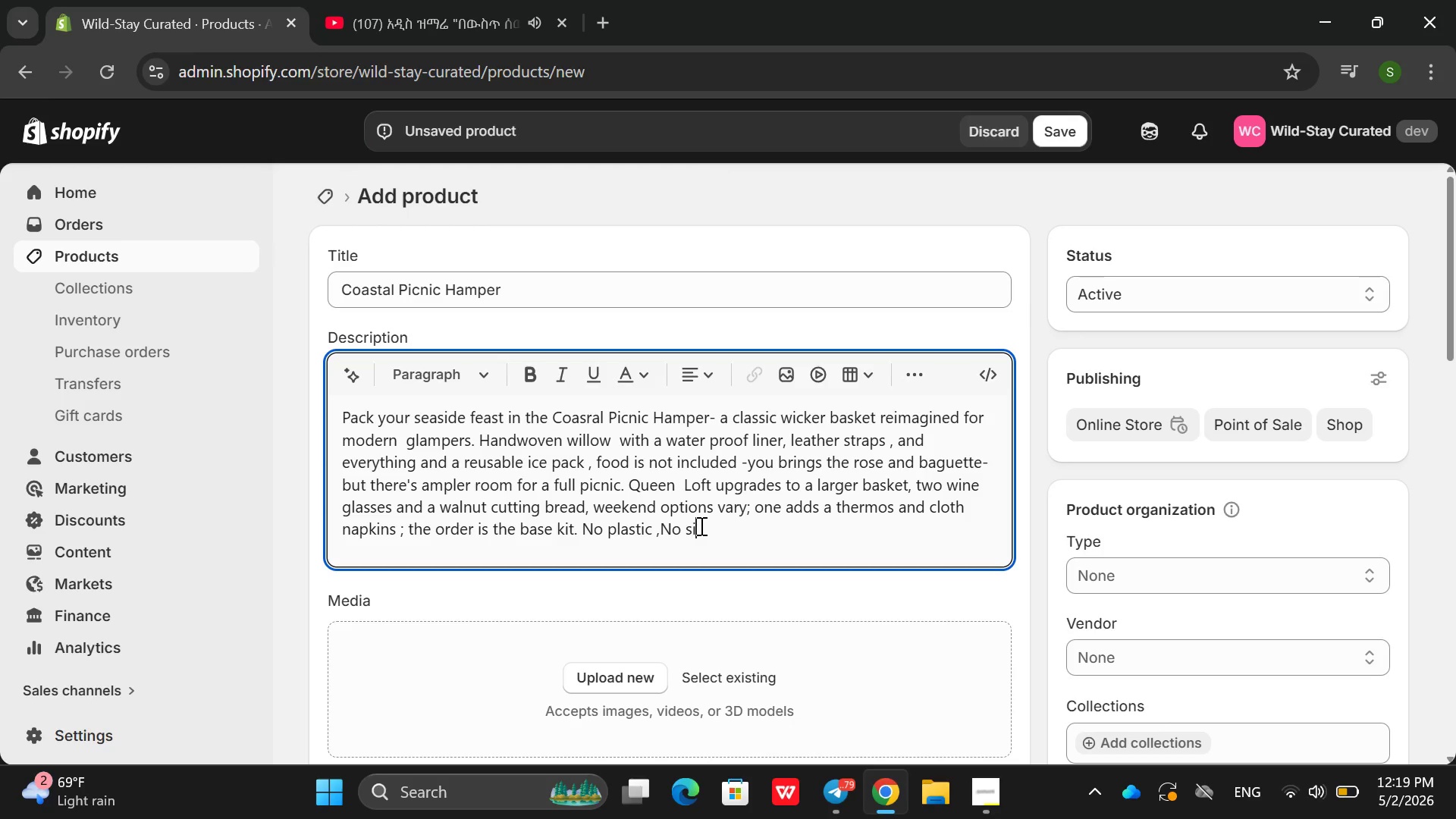 
key(Backspace)
 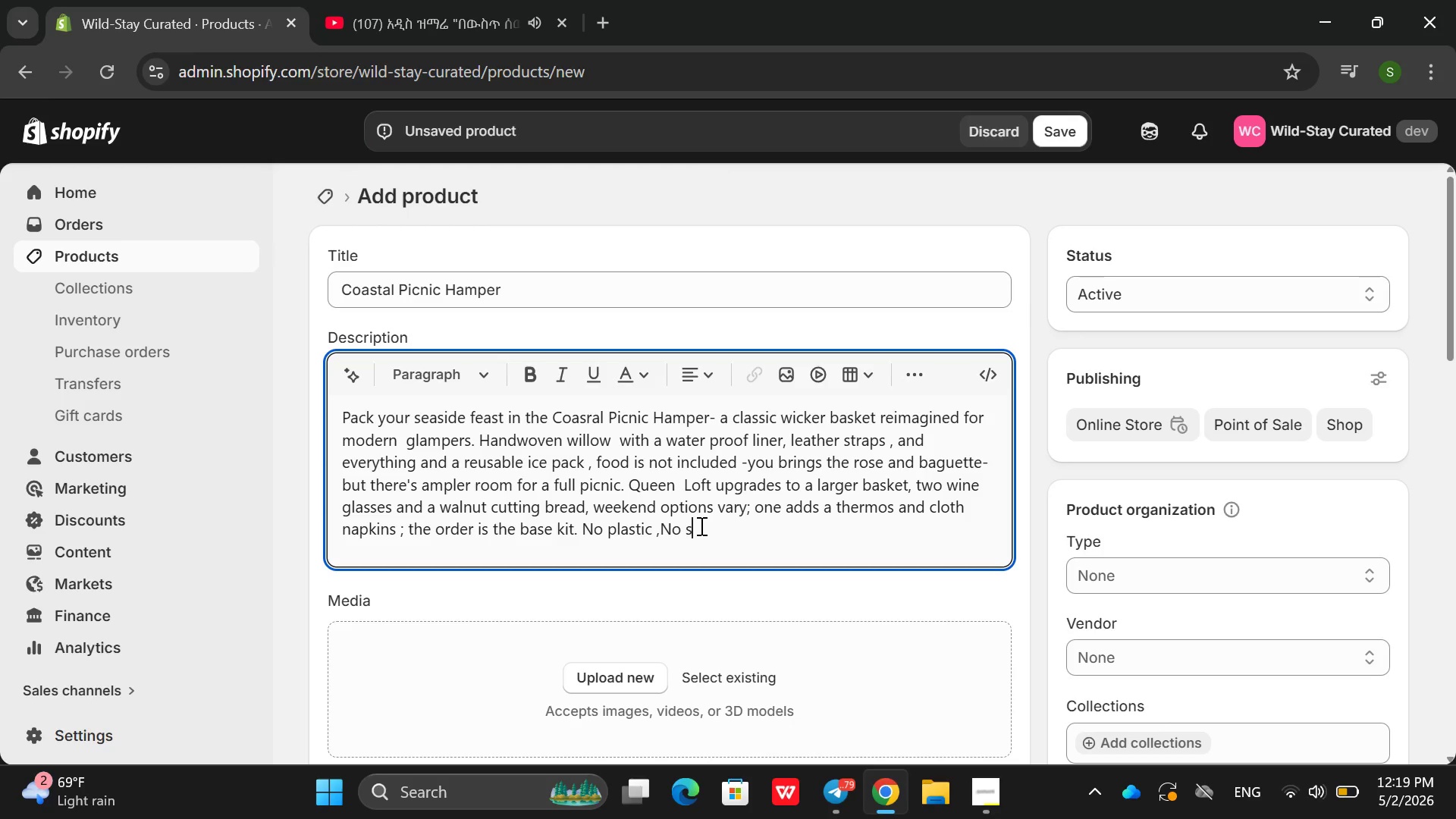 
key(Backspace)
 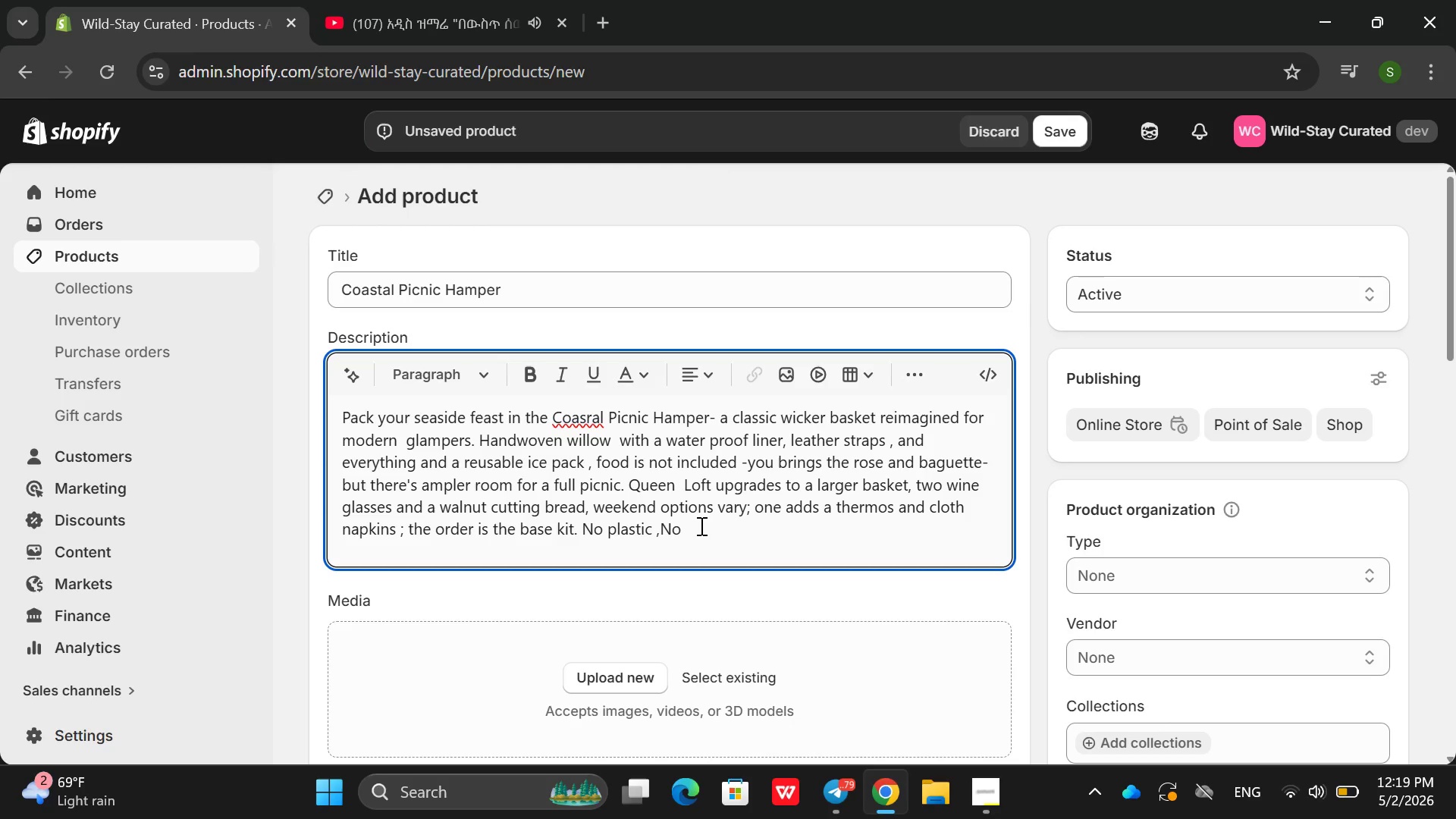 
key(D)
 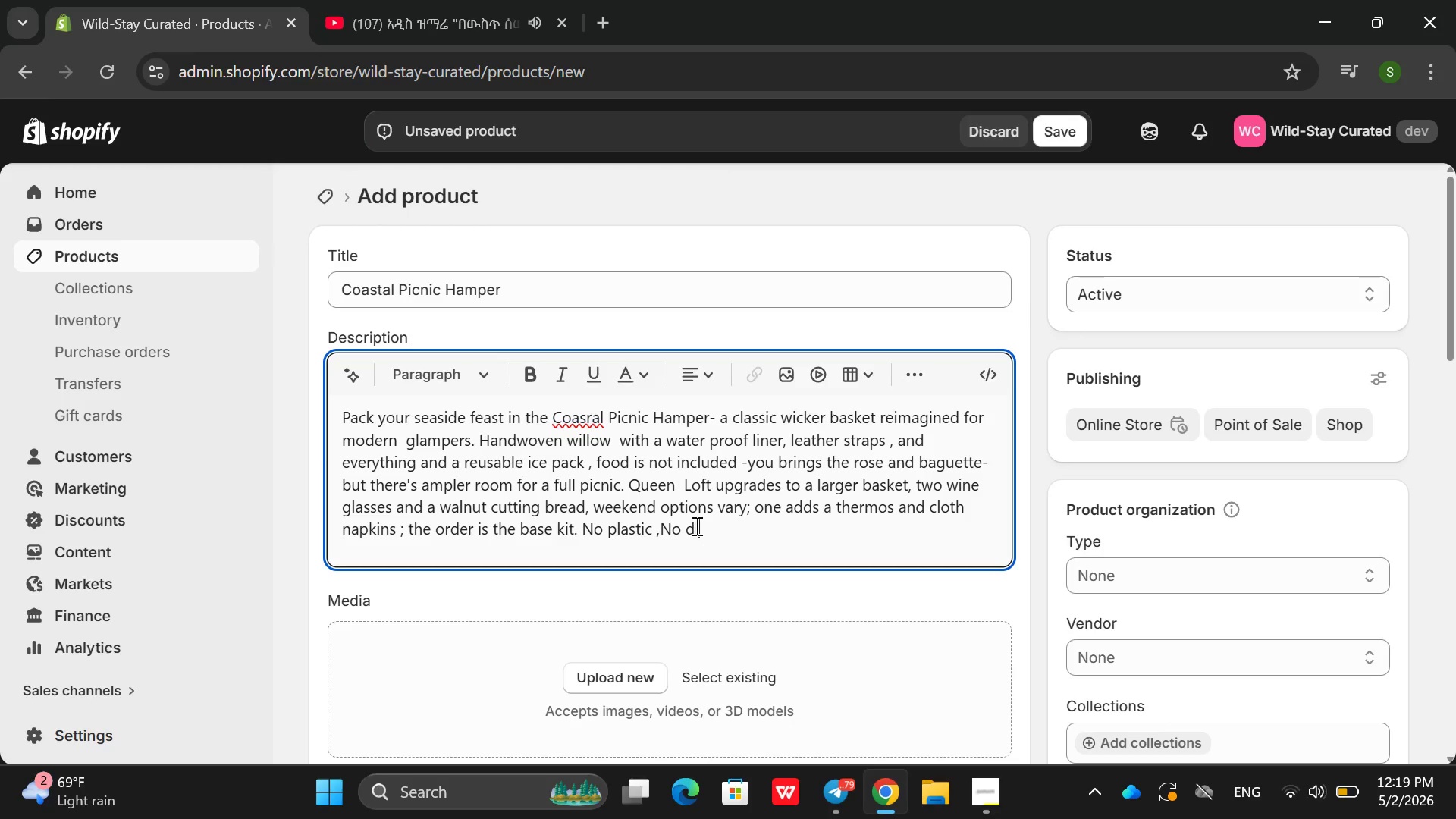 
type(isc[)
key(Backspace)
type(po)
key(Backspace)
key(Backspace)
key(Backspace)
 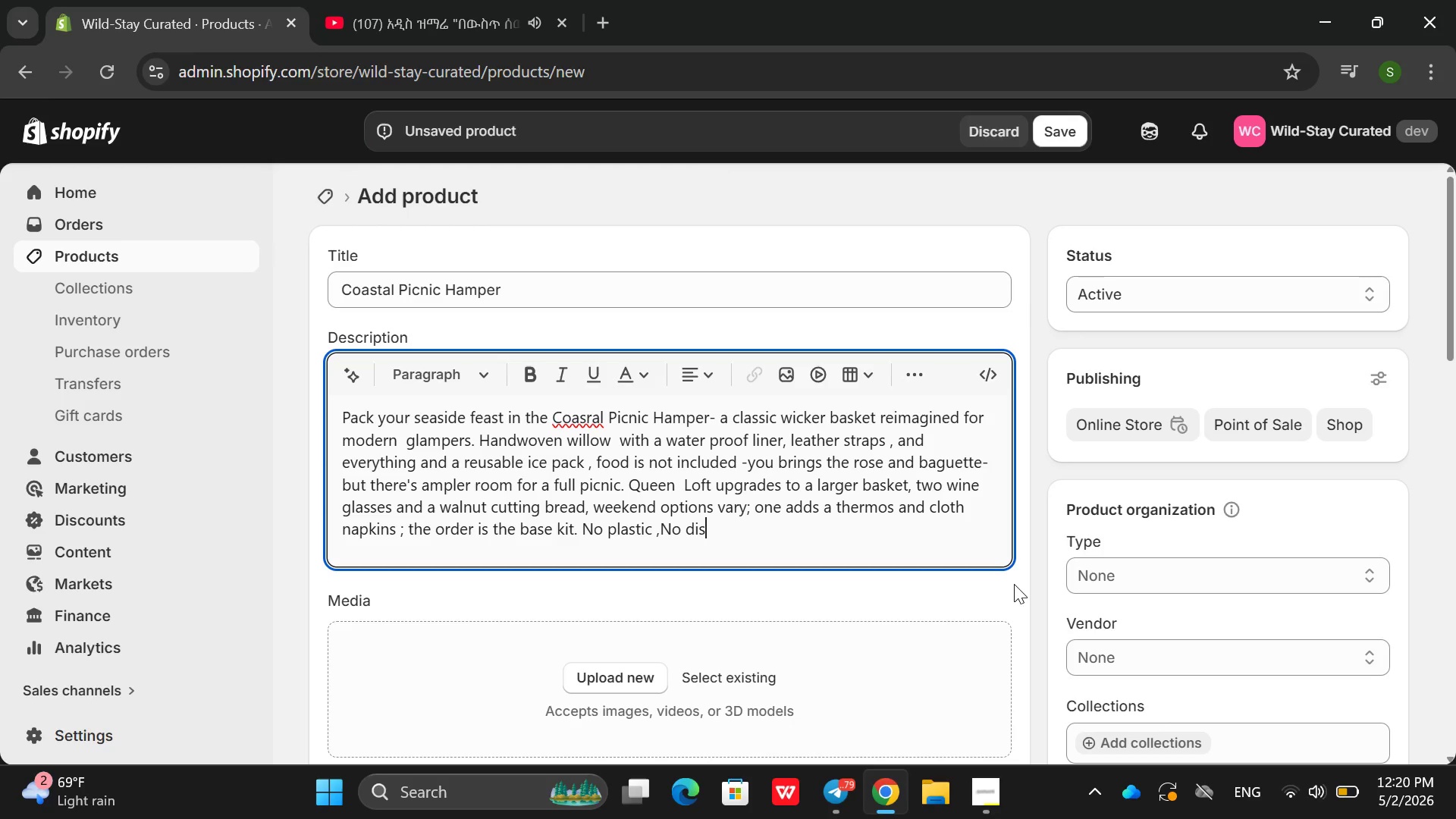 
type(posb)
key(Backspace)
type(able waste.Ideal )
 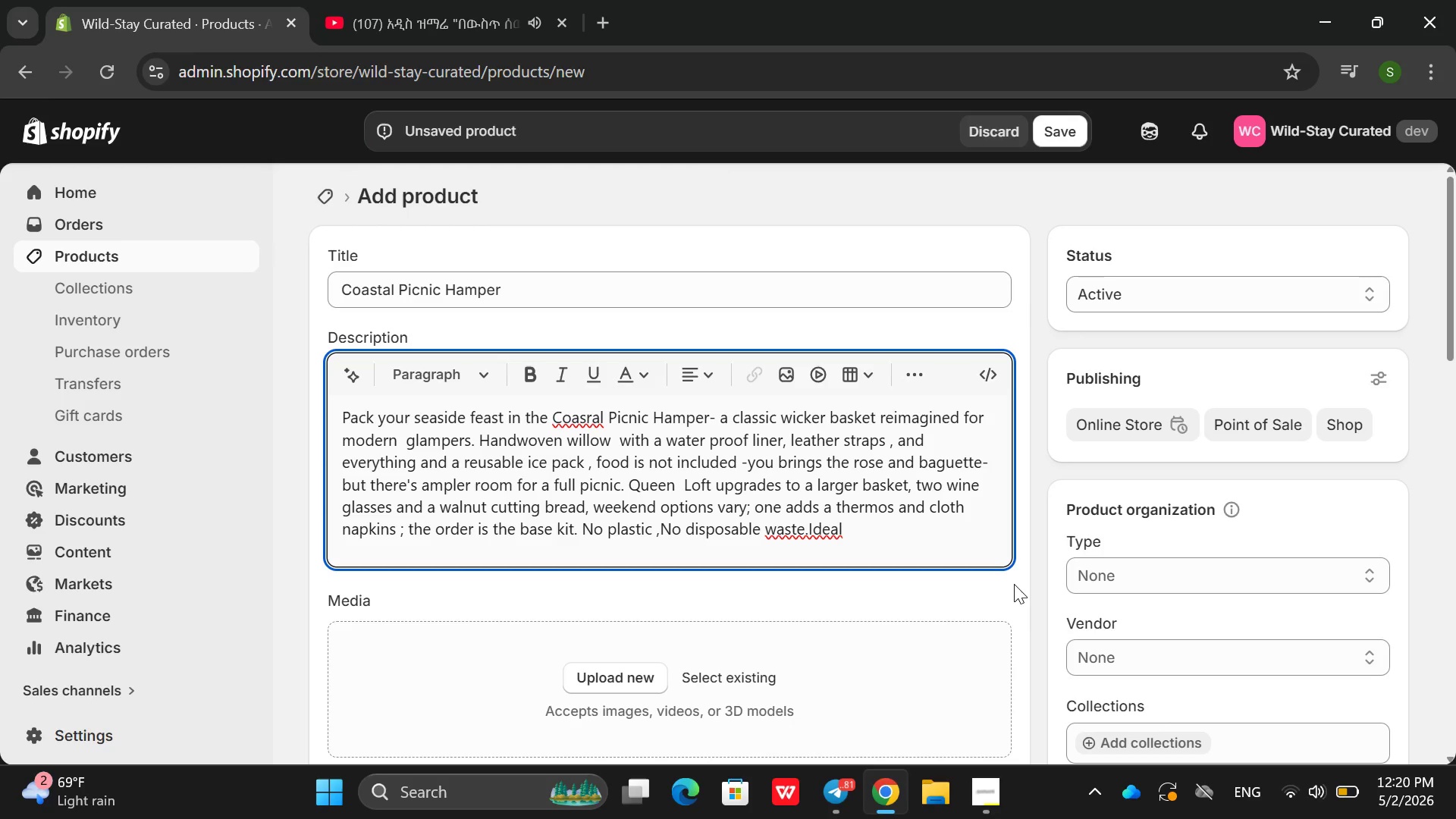 
key(ArrowLeft)
 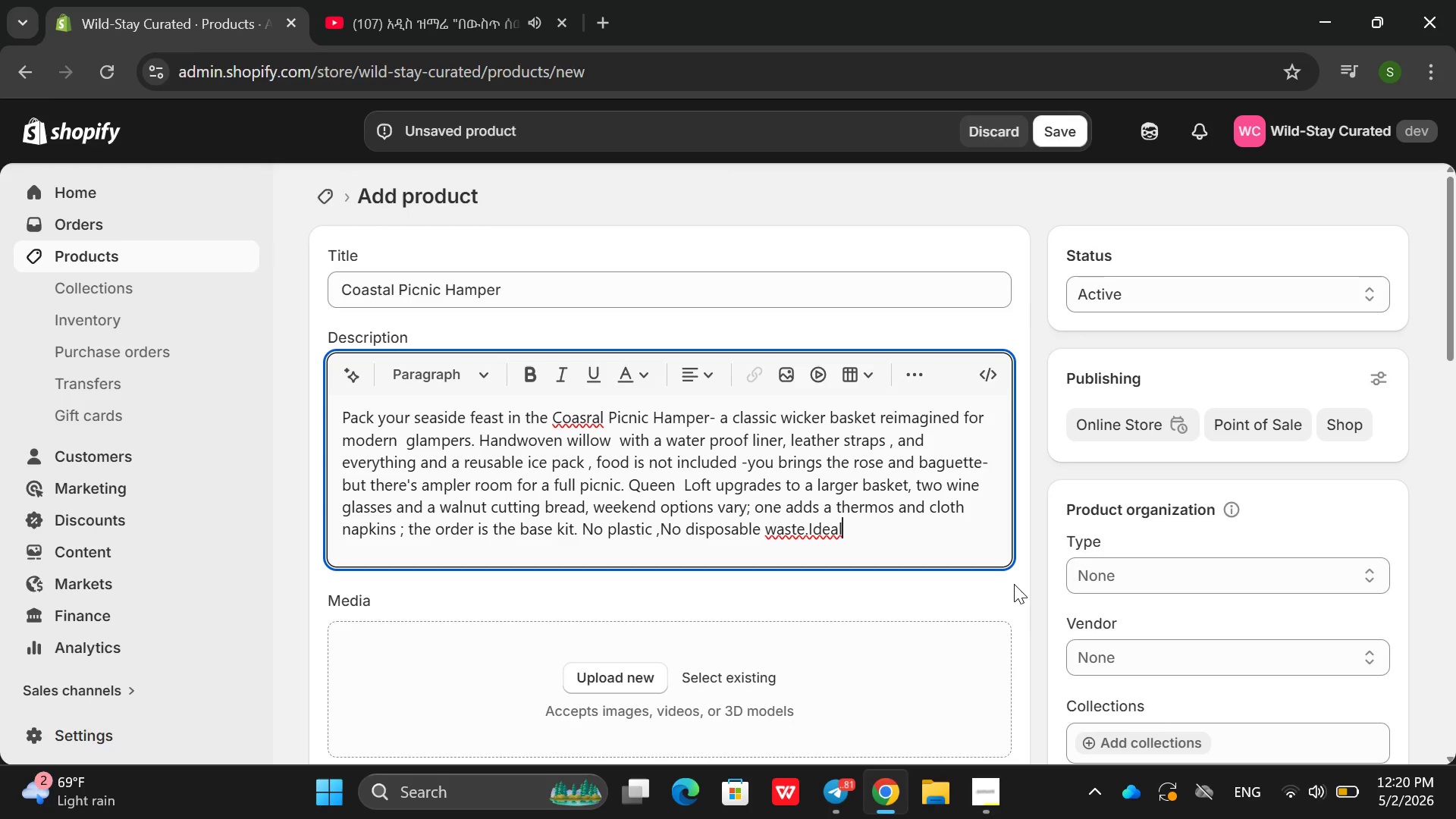 
key(ArrowLeft)
 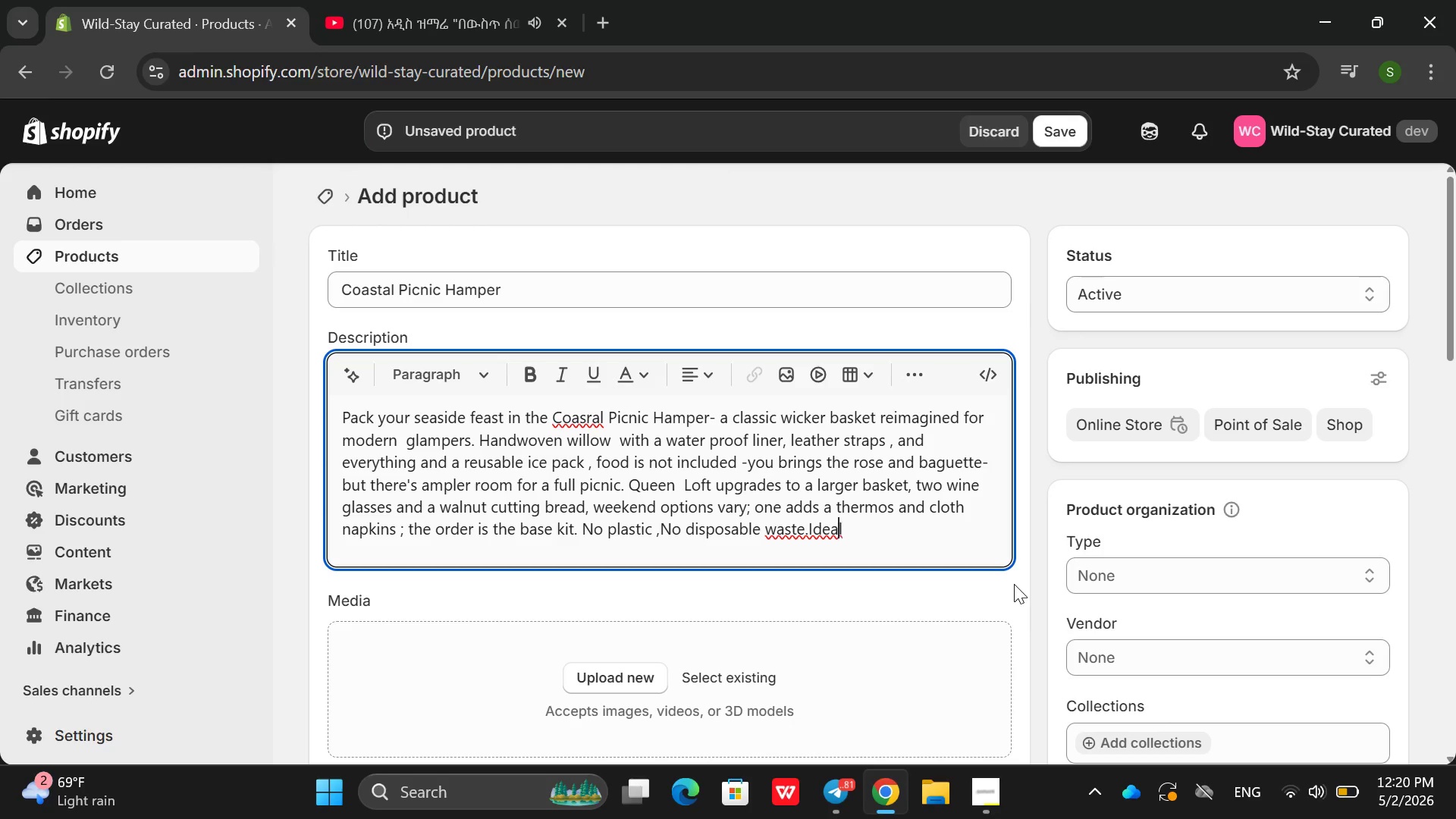 
key(ArrowLeft)
 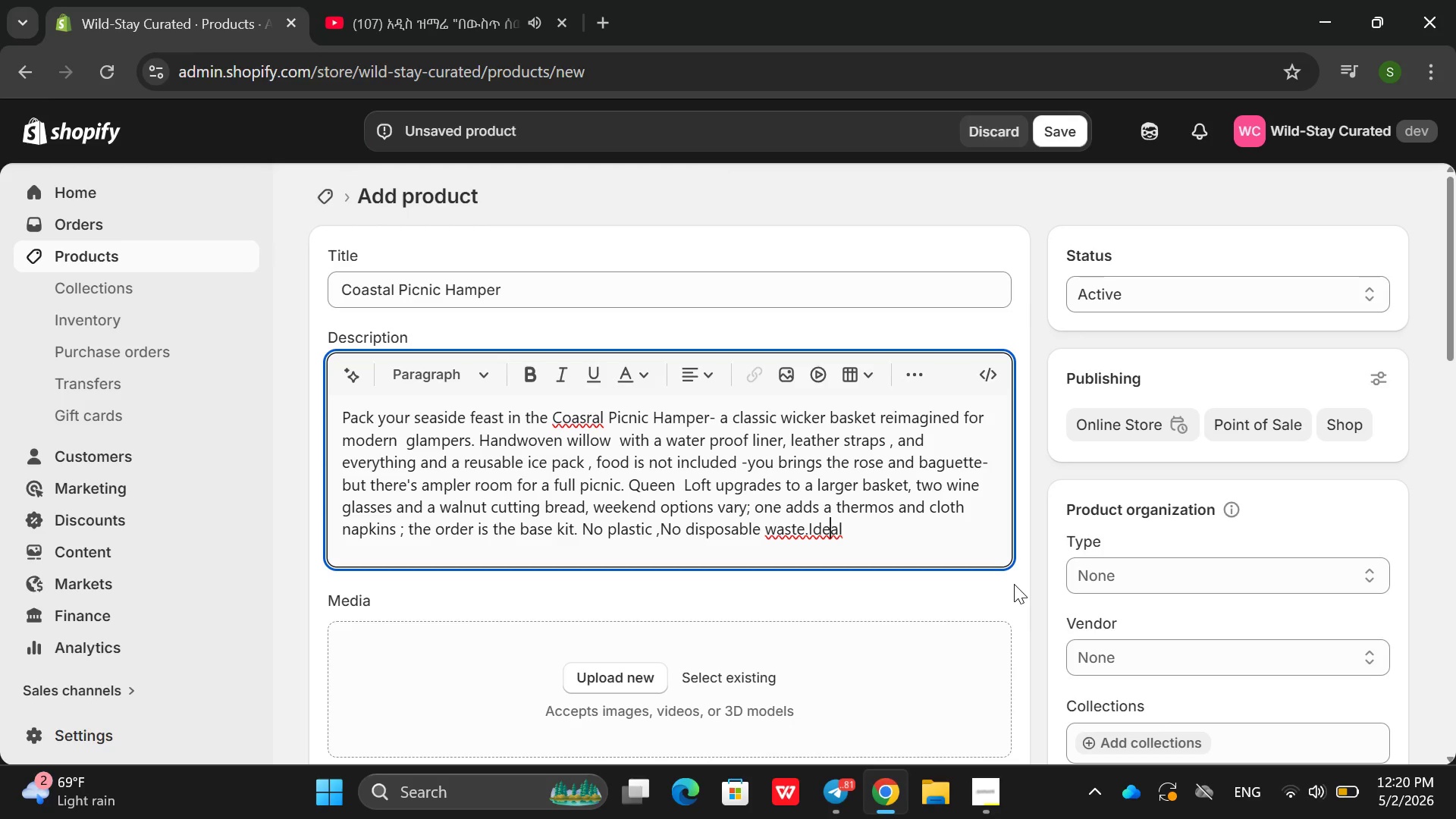 
key(ArrowLeft)
 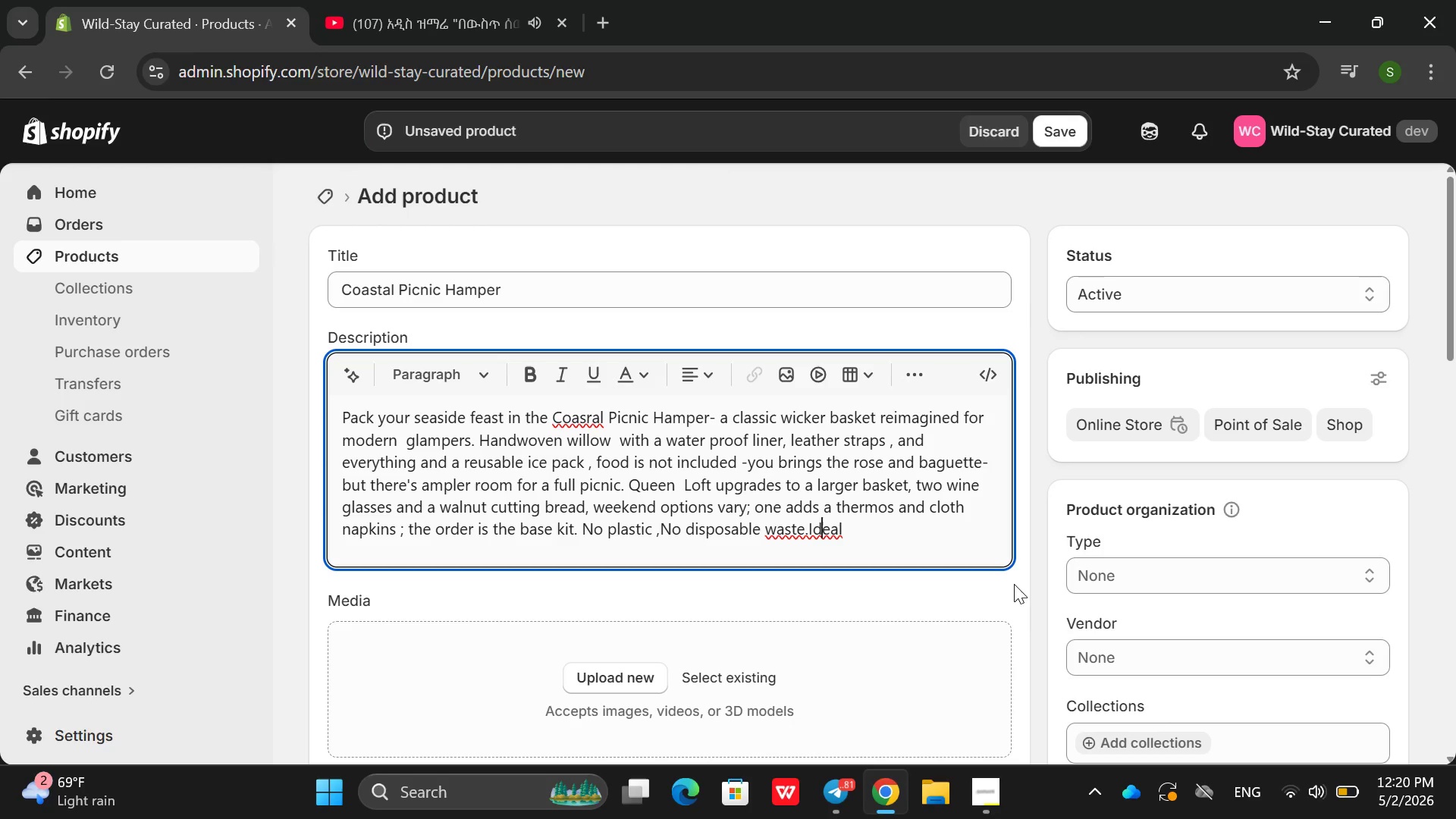 
key(ArrowLeft)
 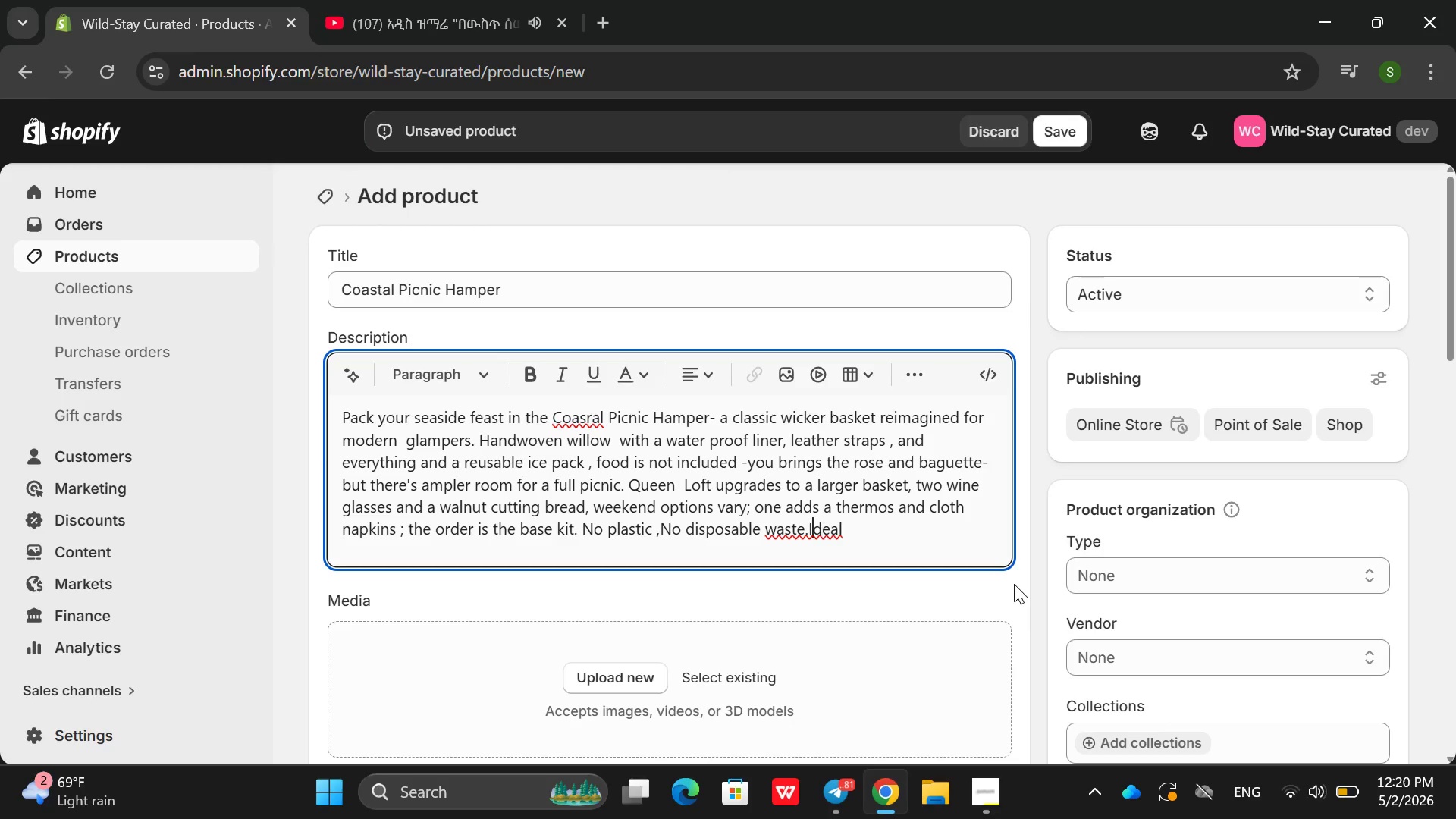 
key(ArrowLeft)
 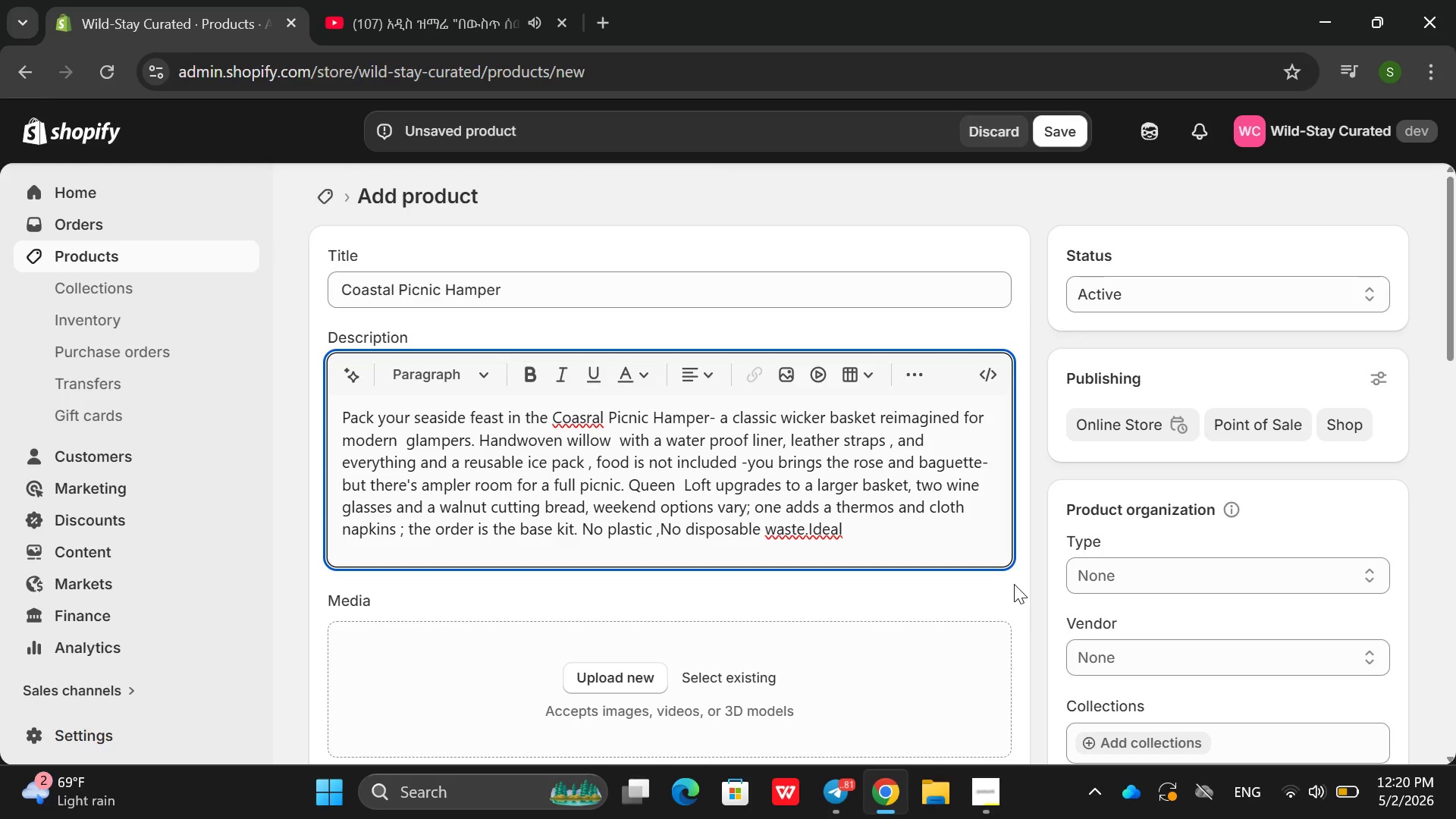 
key(Space)
 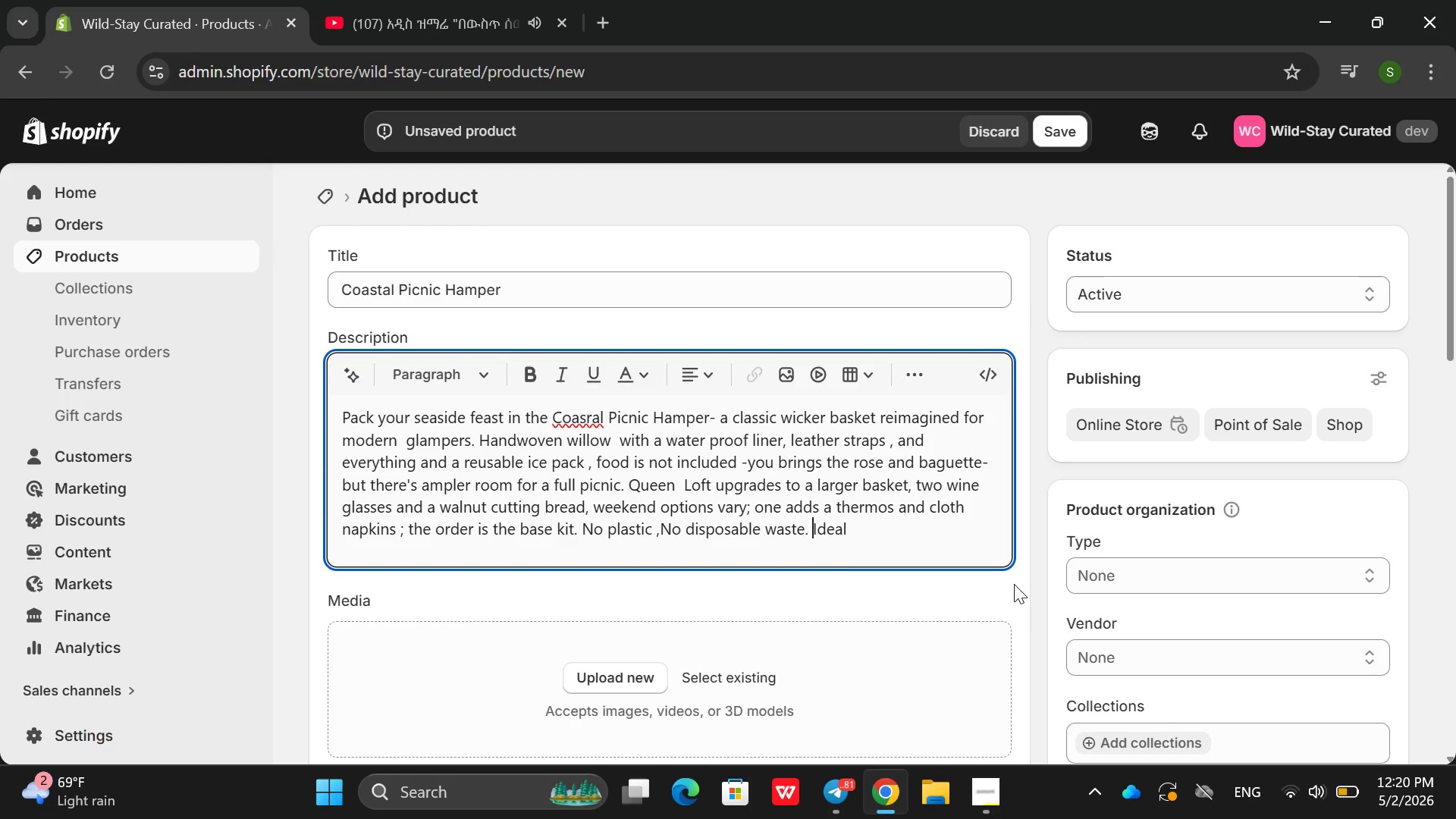 
key(ArrowRight)
 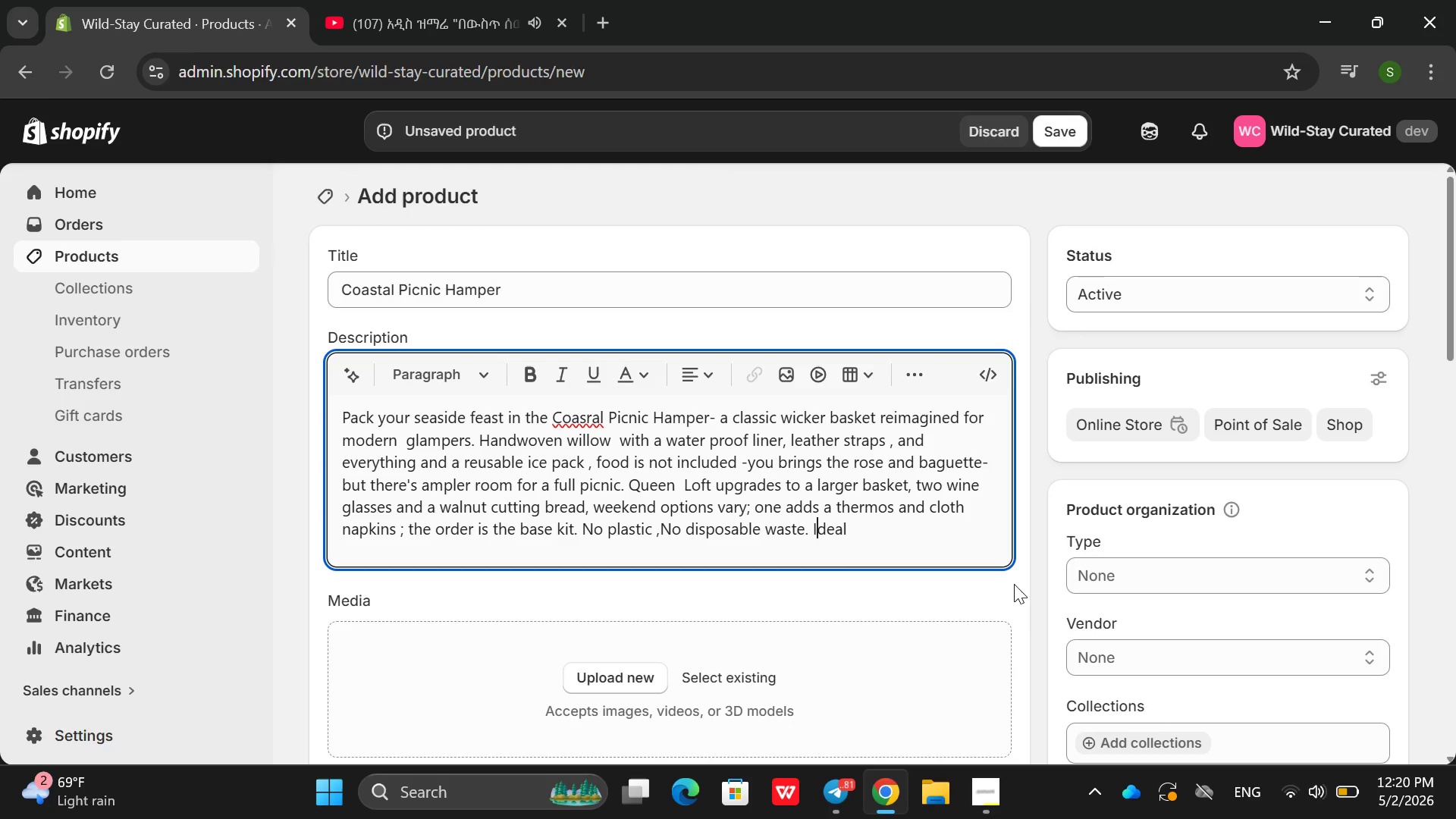 
key(ArrowRight)
 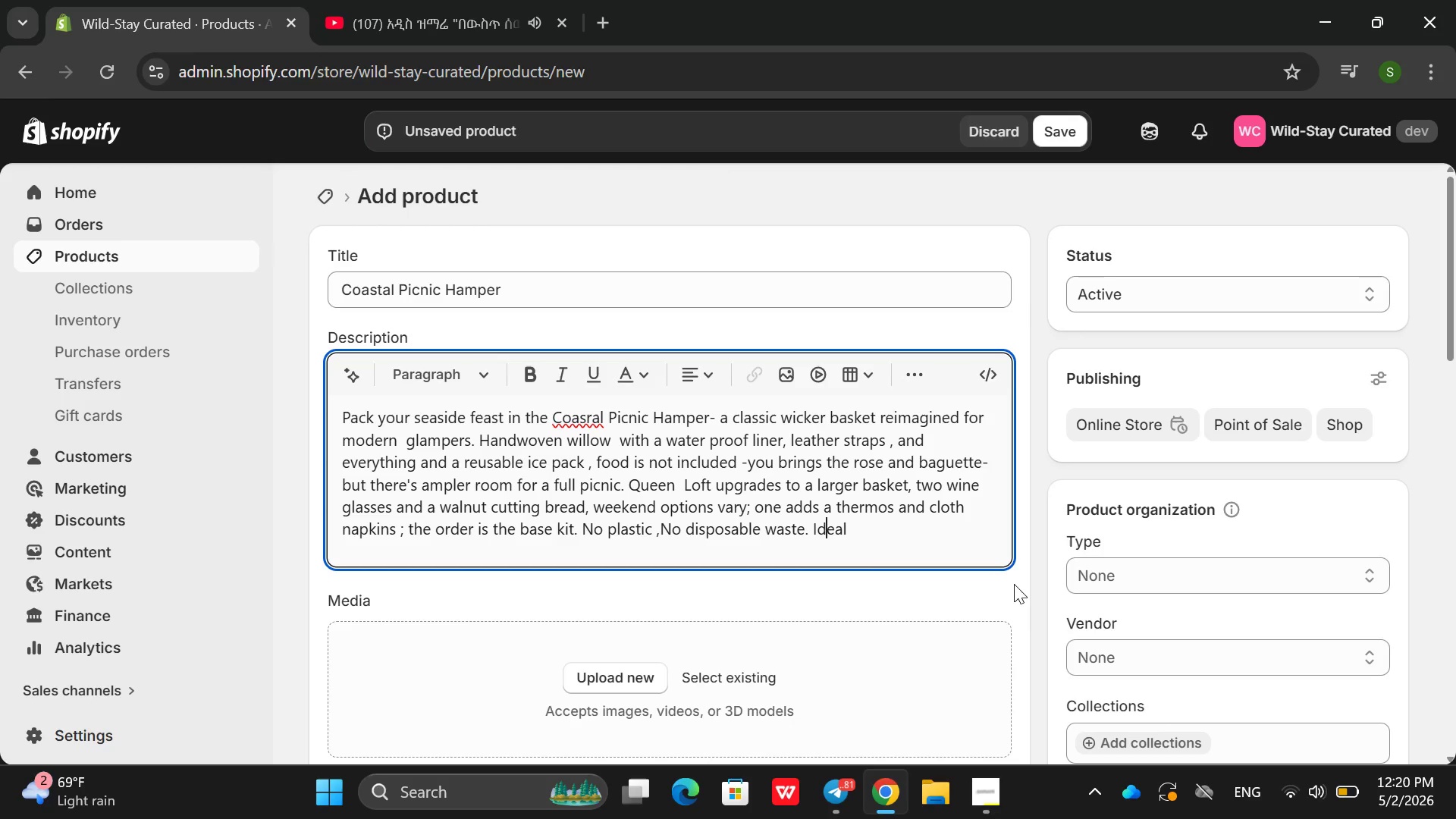 
key(ArrowRight)
 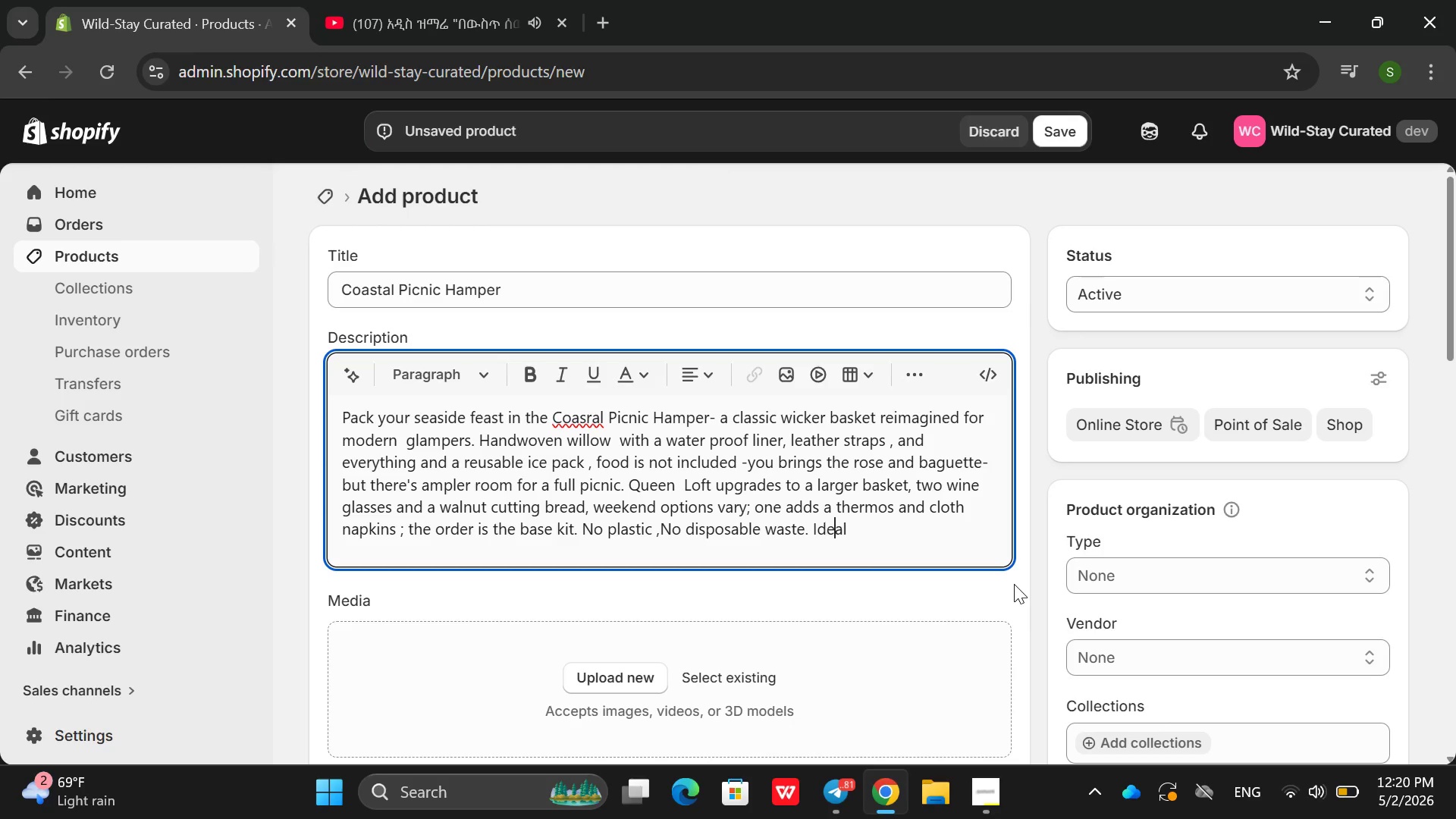 
key(ArrowRight)
 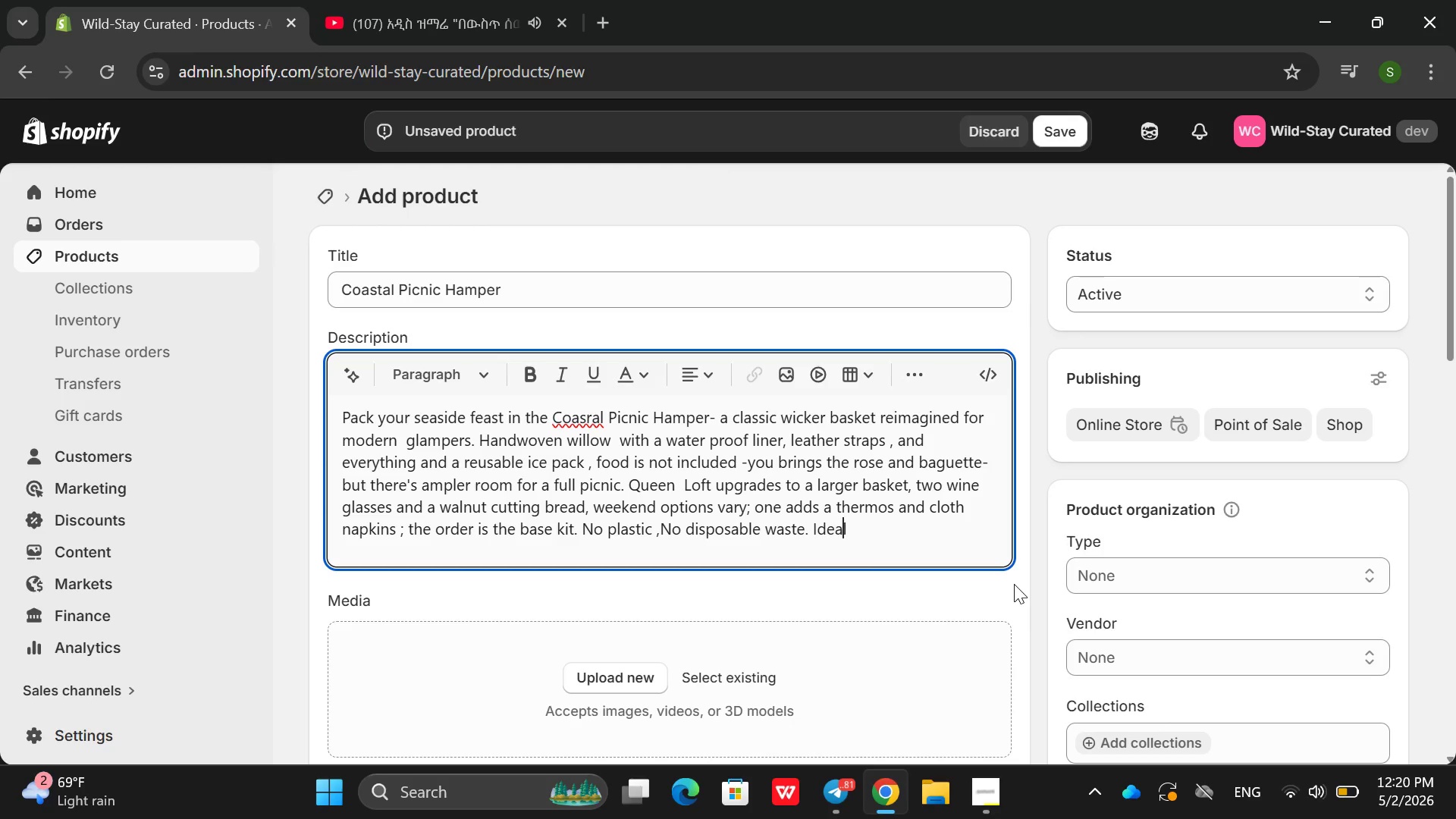 
key(ArrowRight)
 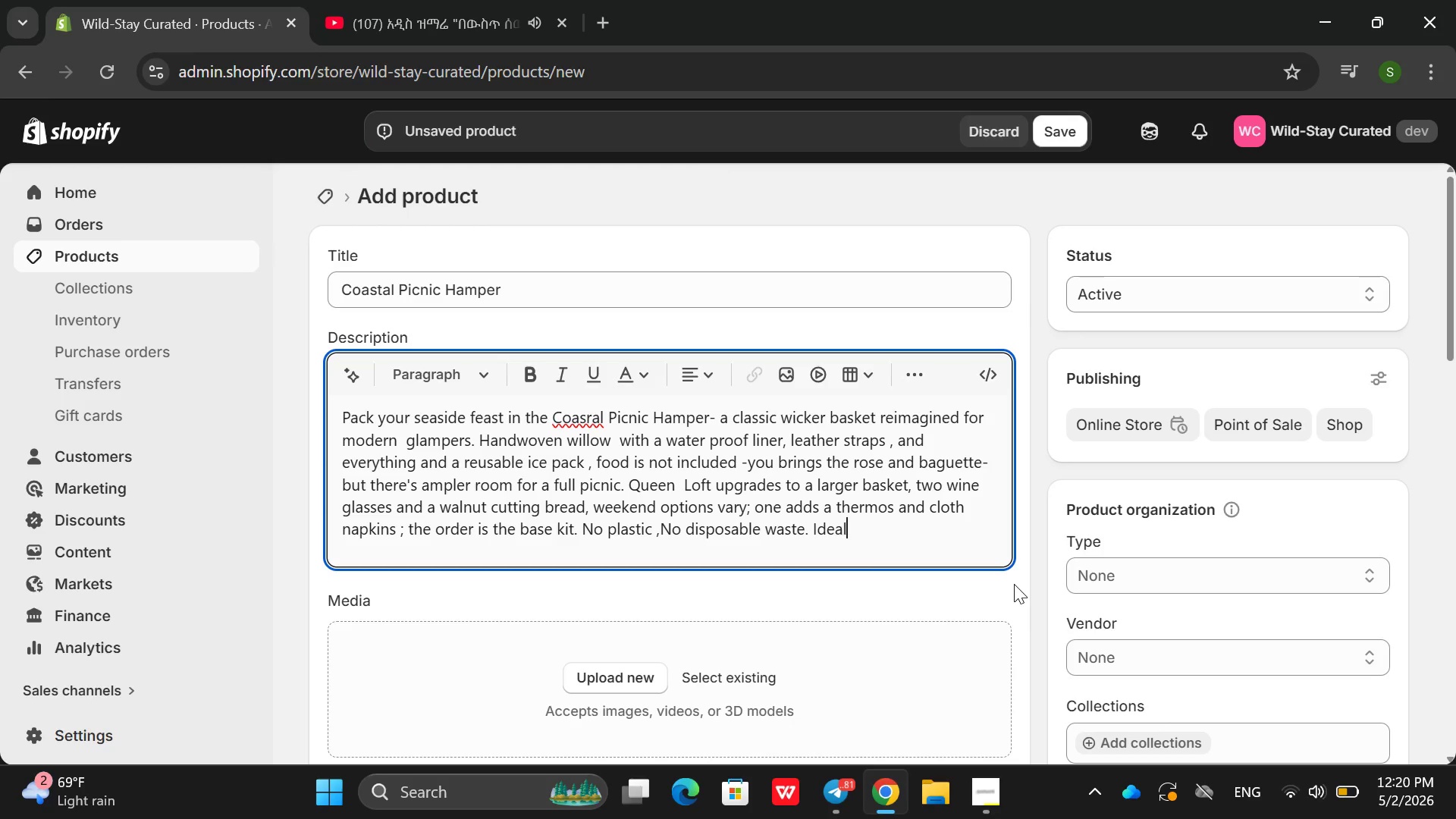 
key(ArrowRight)
 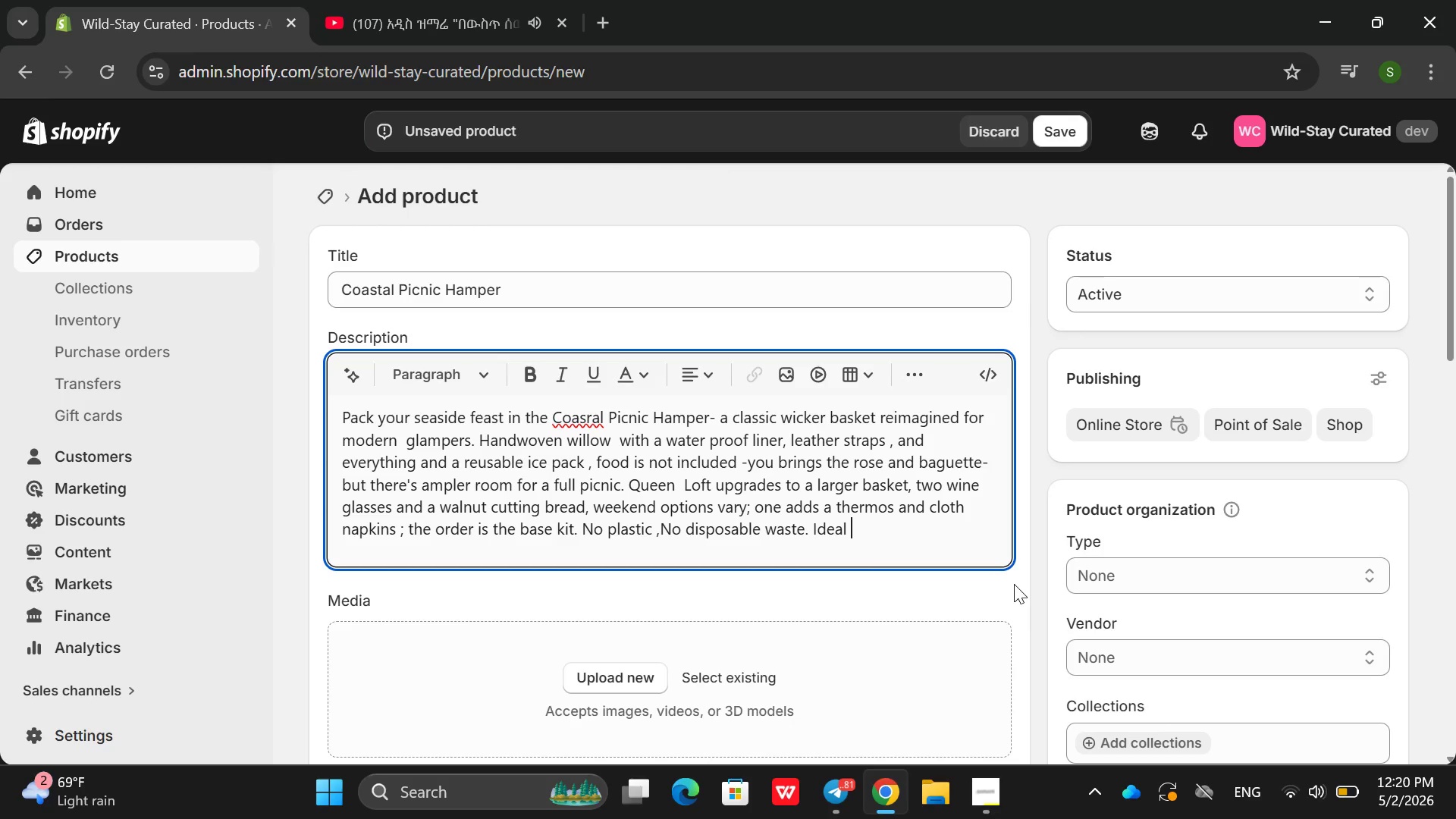 
type( )
key(Backspace)
type( for sunsr)
key(Backspace)
type(et dinners no)
key(Backspace)
key(Backspace)
type(on a coasteal bu)
key(Backspace)
key(Backspace)
key(Backspace)
key(Backspace)
key(Backspace)
key(Backspace)
type(al bluff )
key(Backspace)
type(, a )
 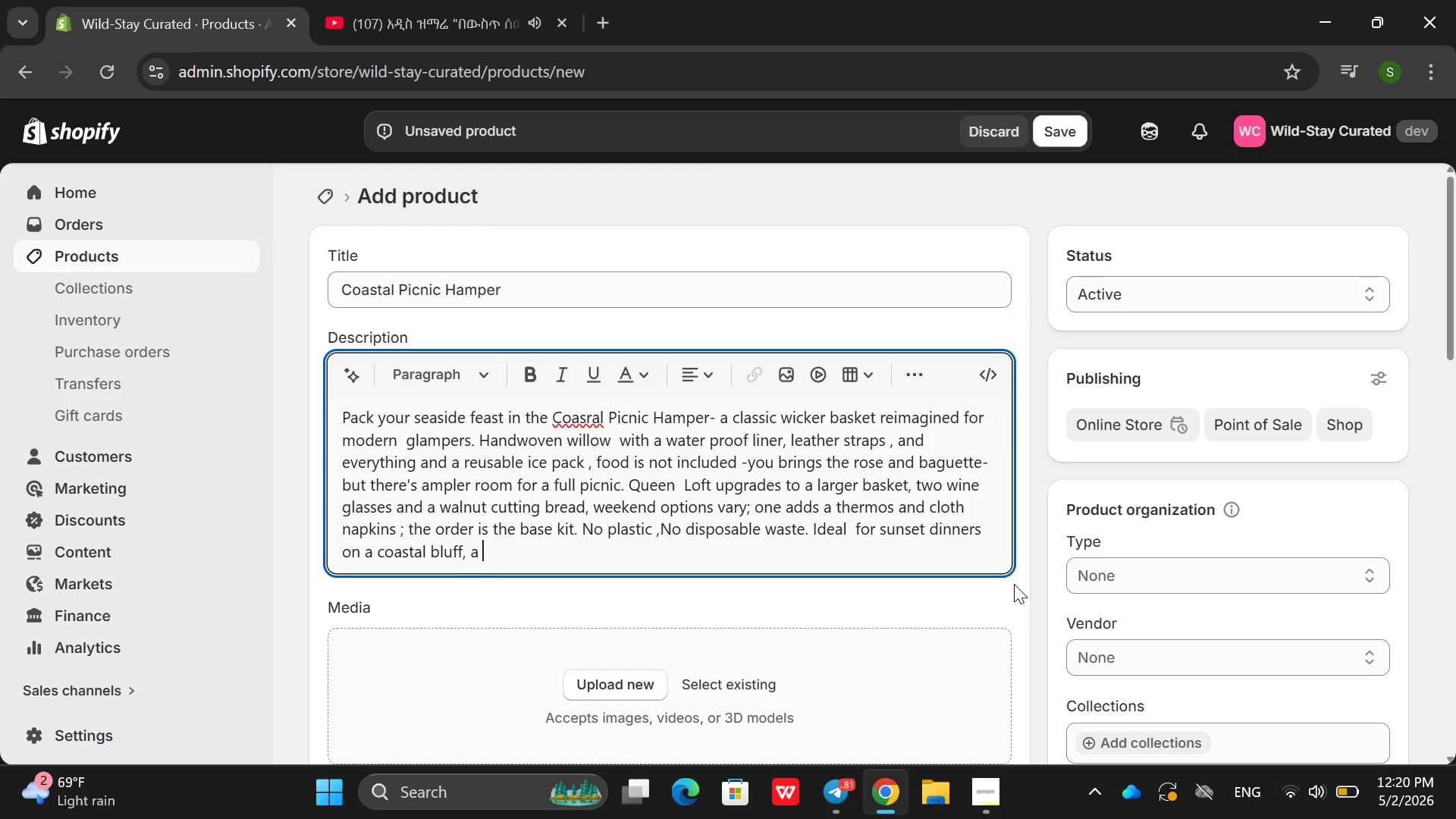 
type(suror)
key(Backspace)
key(Backspace)
type(prise)
 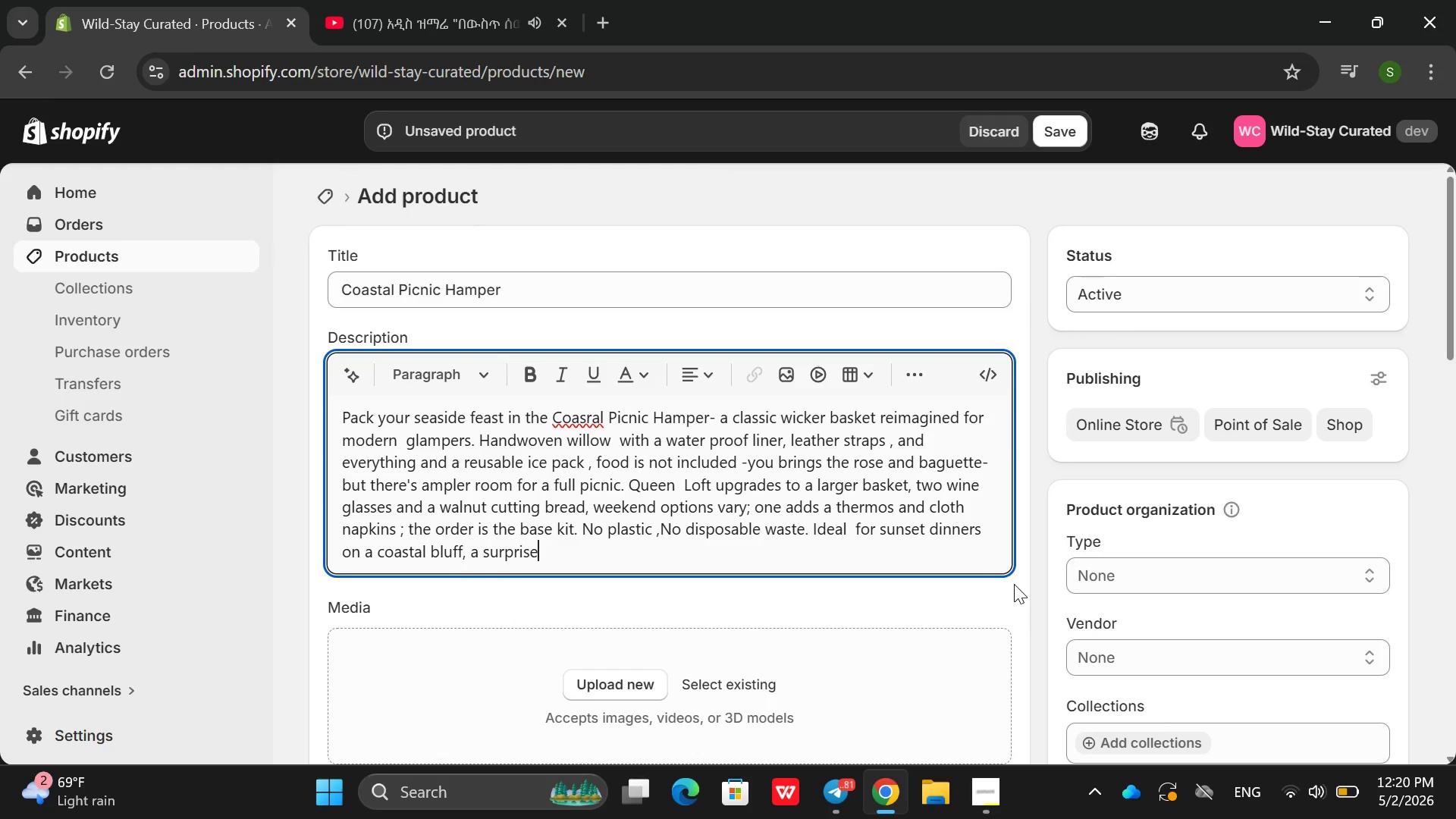 
type( rp)
key(Backspace)
key(Backspace)
type(proposal . ir)
key(Backspace)
key(Backspace)
key(Backspace)
key(Backspace)
type(, or tjough)
key(Backspace)
key(Backspace)
key(Backspace)
key(Backspace)
 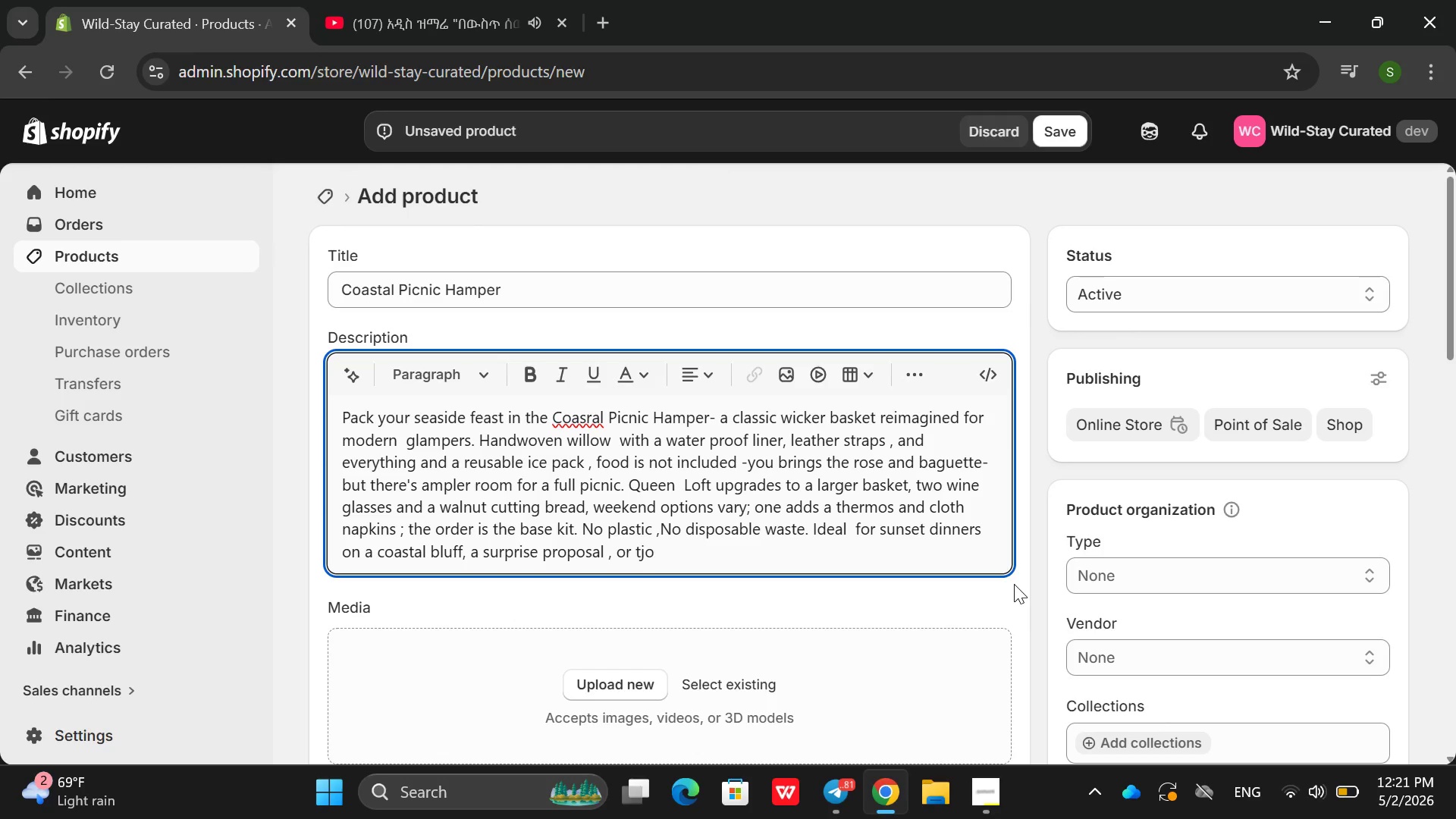 
left_click([1014, 584])
 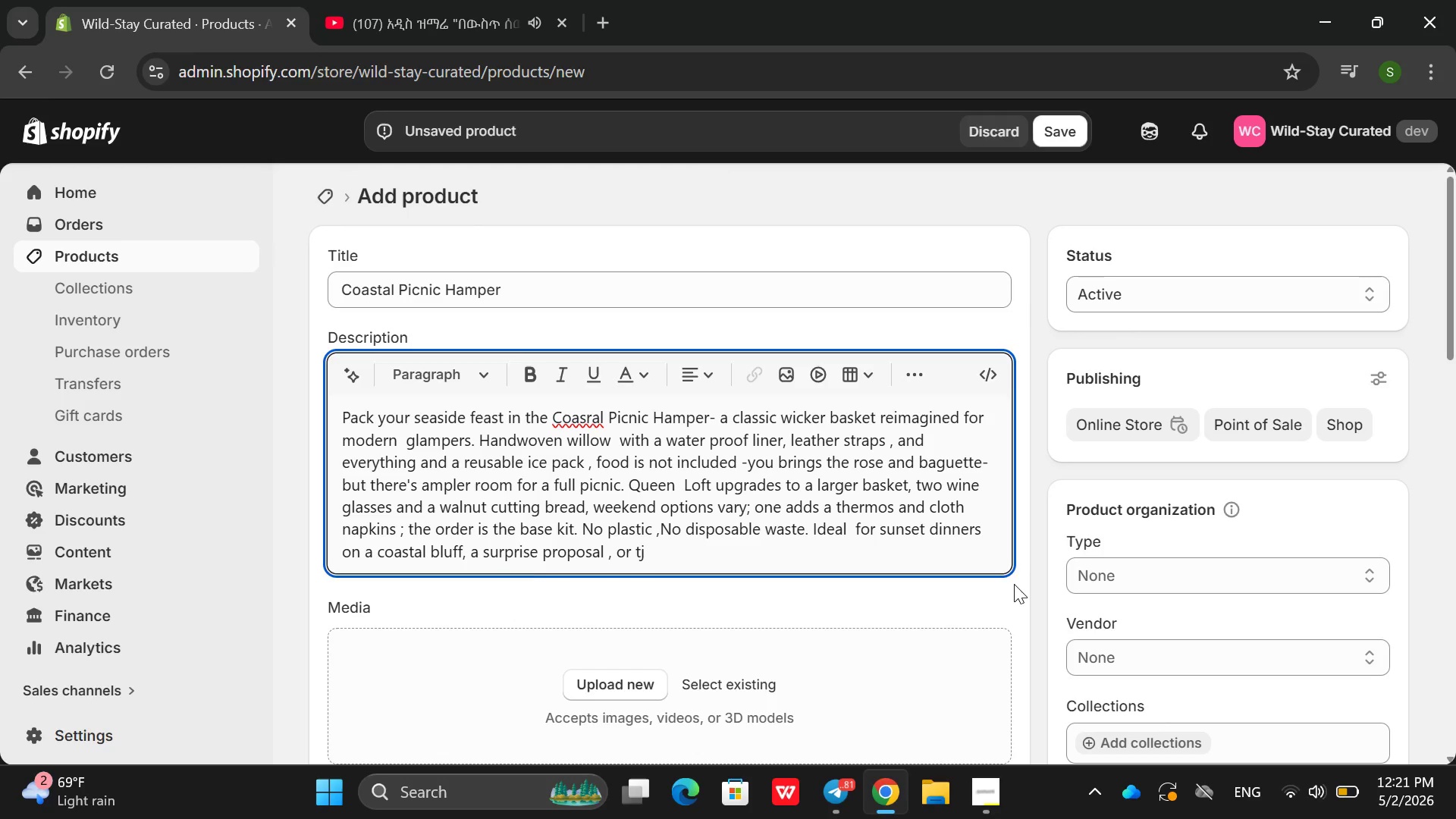 
key(Backspace)
 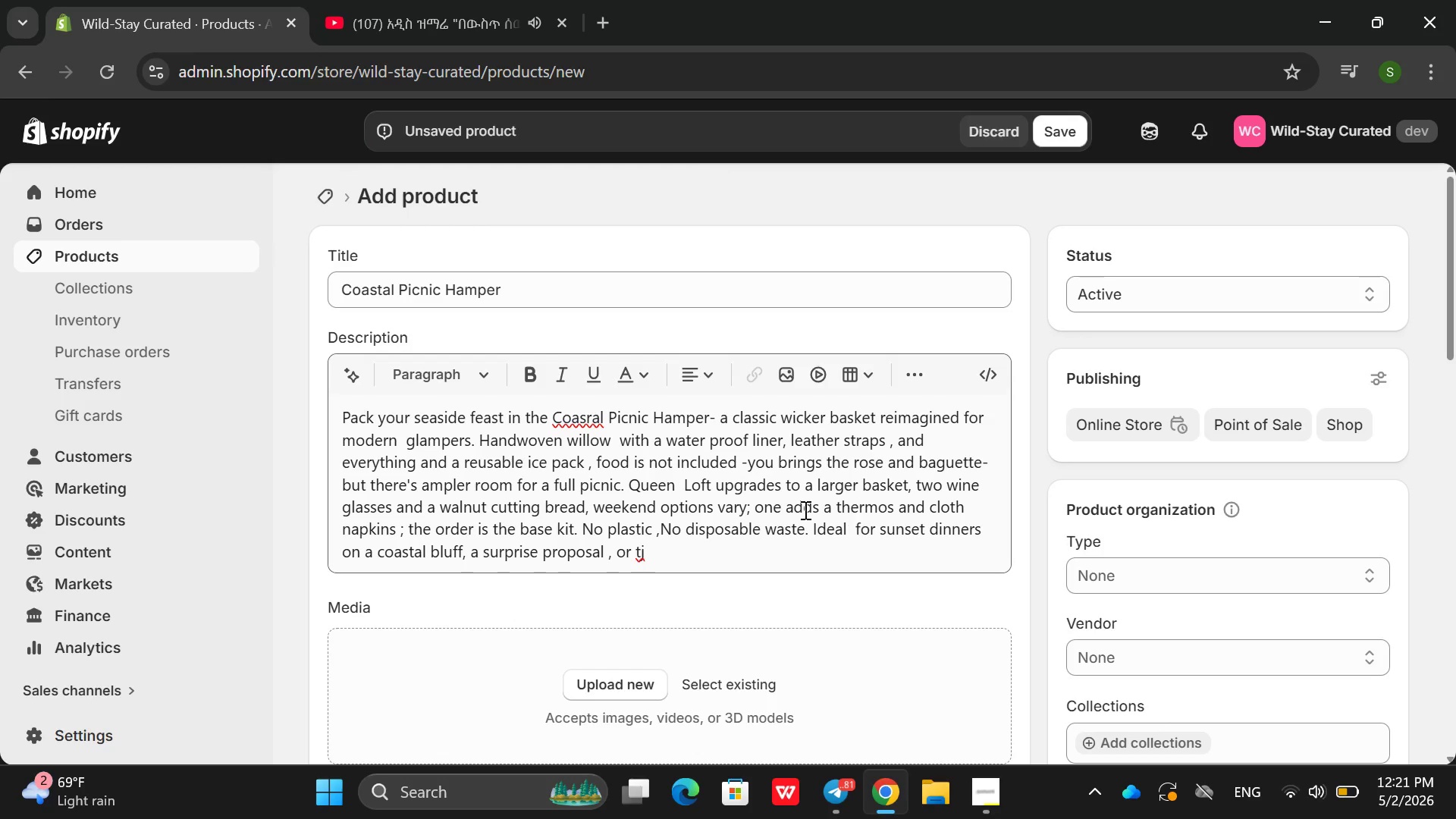 
left_click([688, 563])
 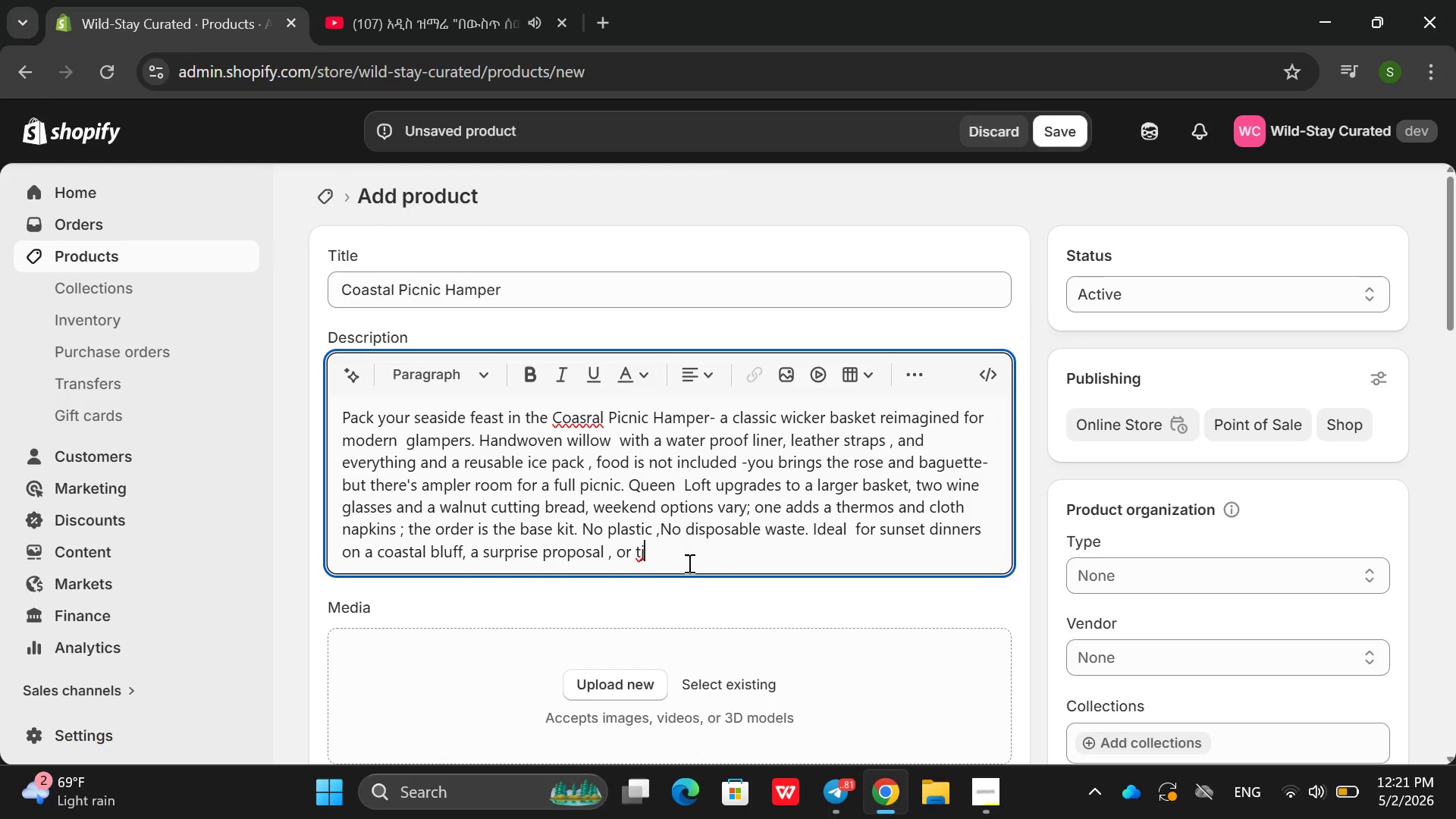 
key(Backspace)
type(hought)
 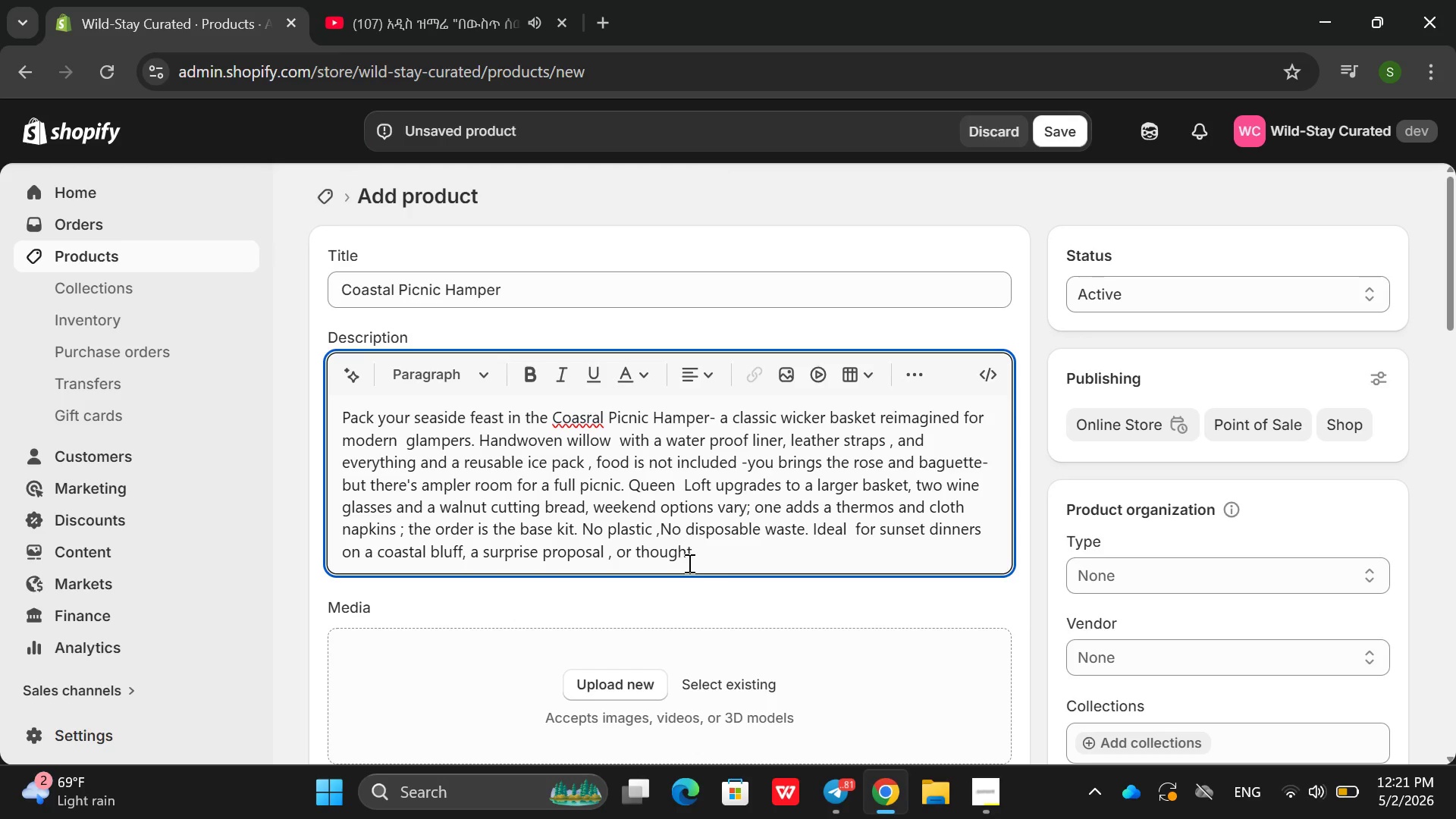 
wait(10.05)
 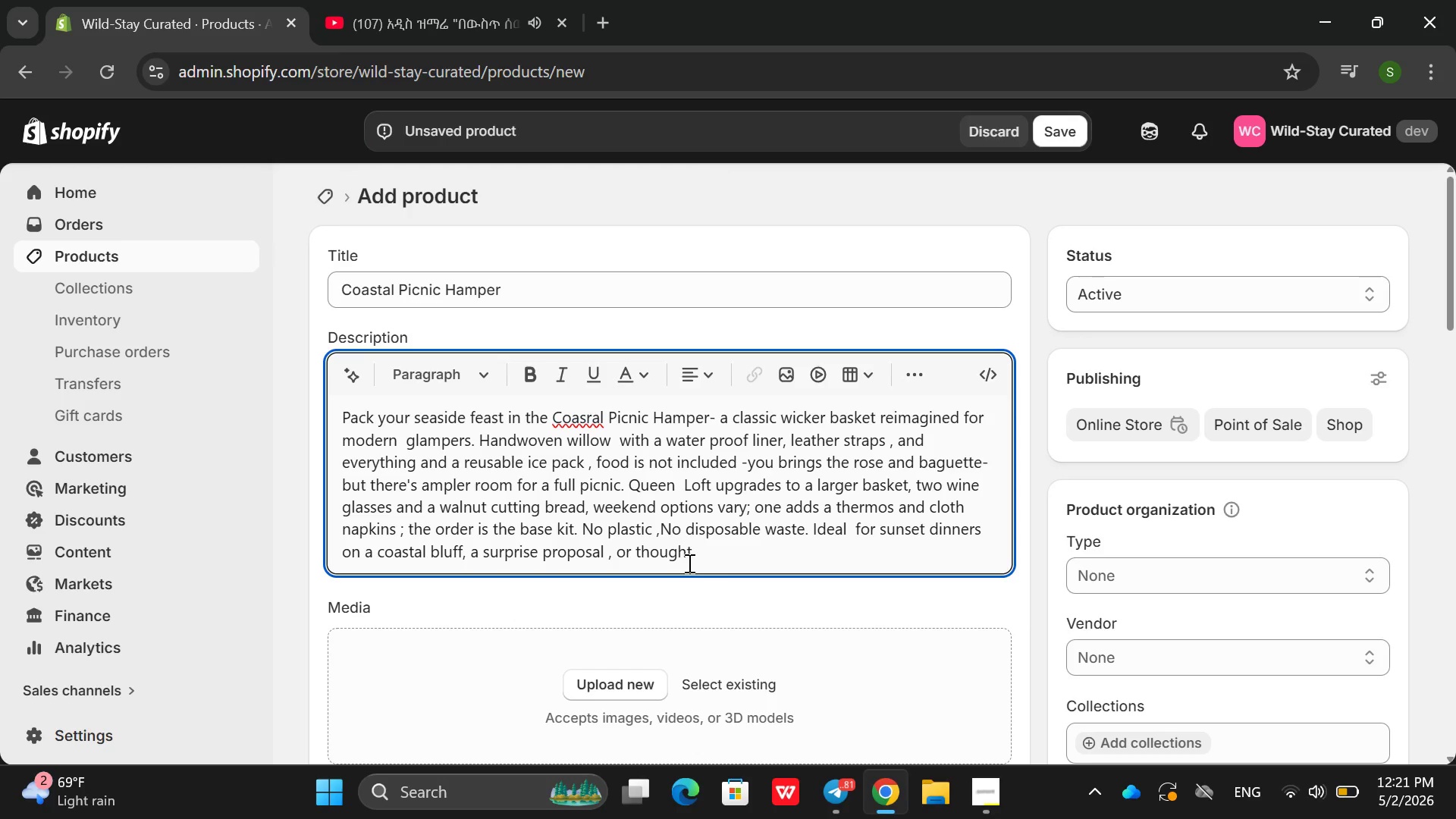 
type(ful wate)
key(Backspace)
key(Backspace)
key(Backspace)
type(st)
key(Backspace)
key(Backspace)
type(asste )
key(Backspace)
key(Backspace)
key(Backspace)
key(Backspace)
type(te )
 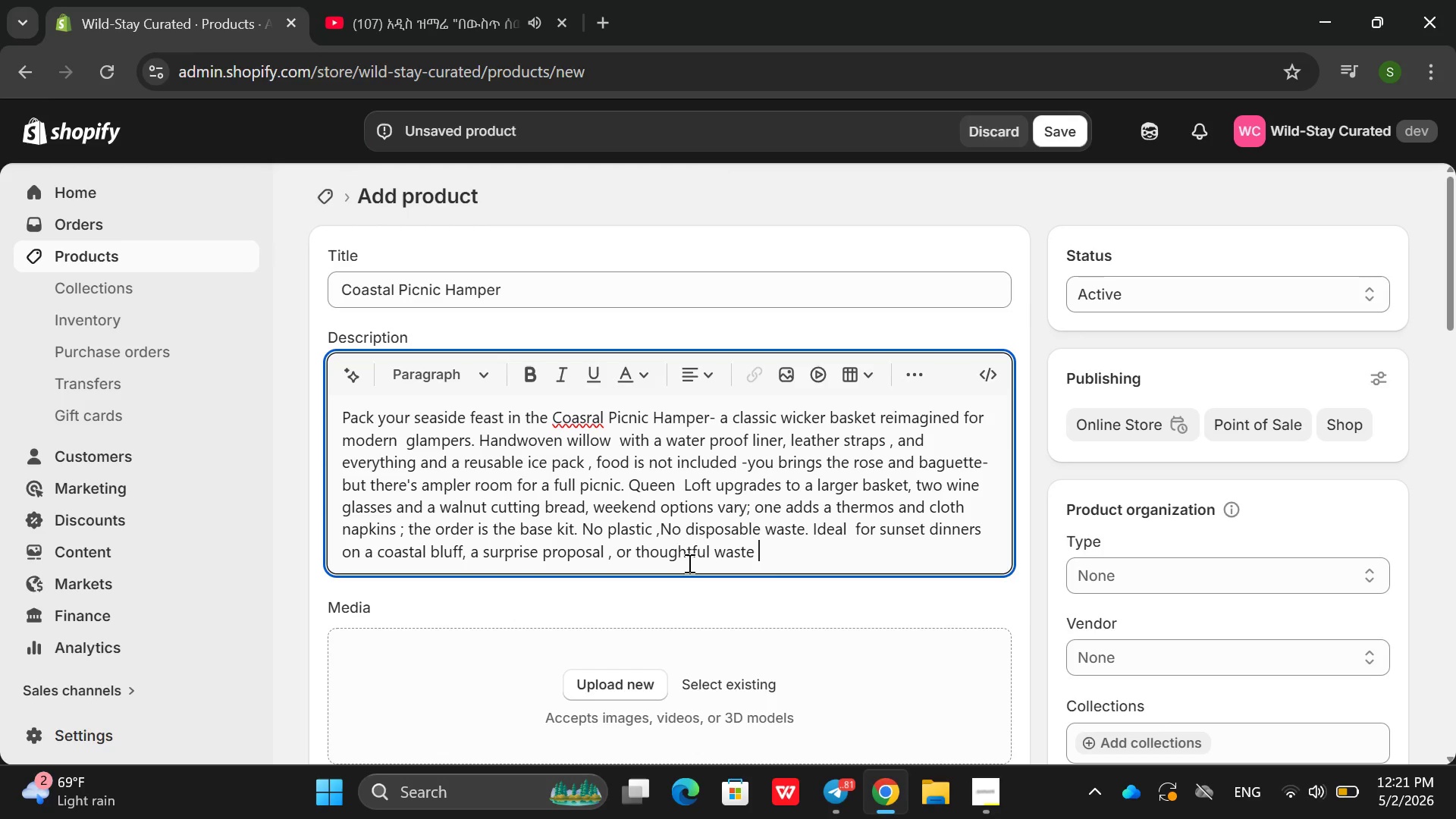 
wait(10.67)
 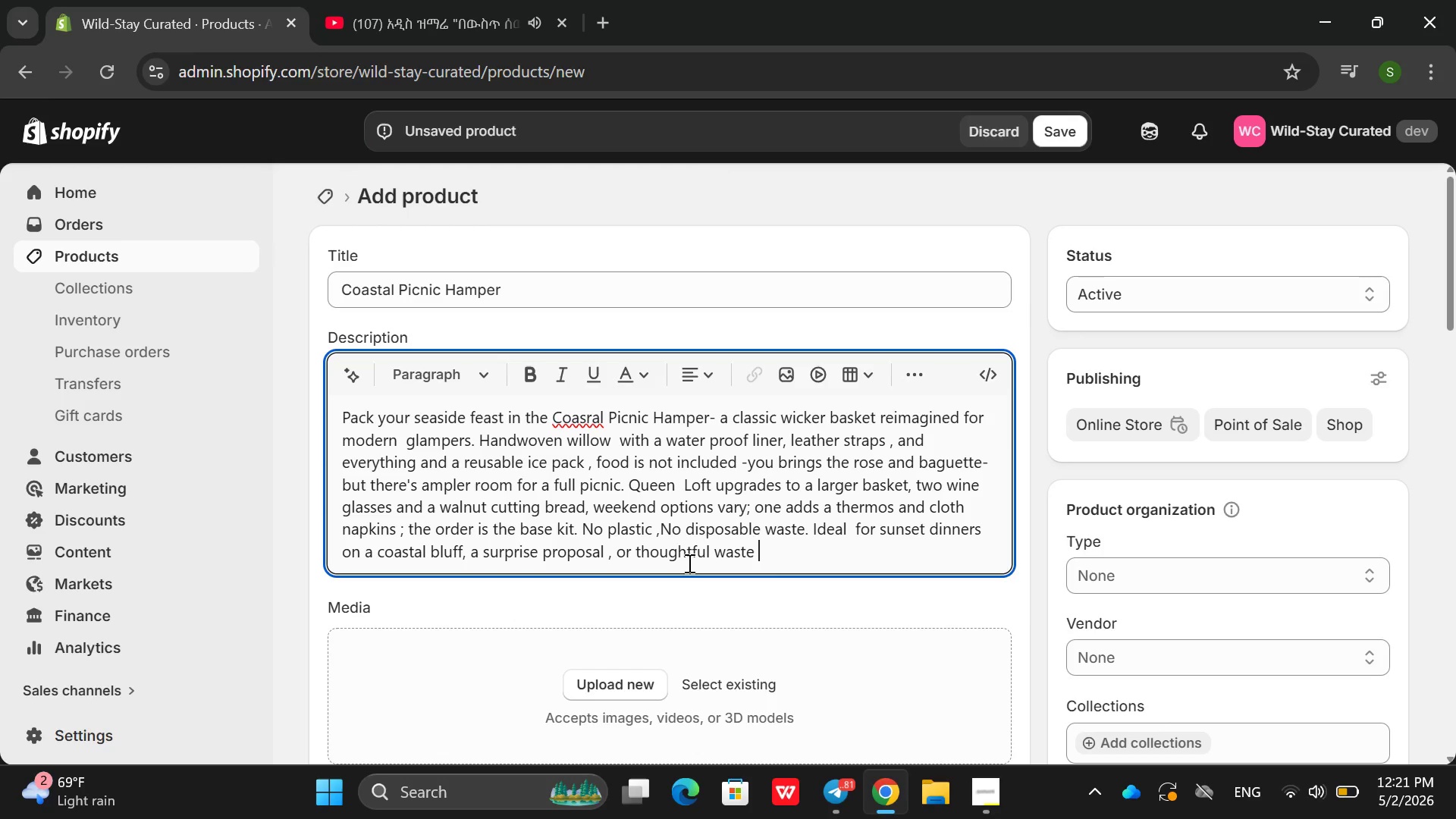 
key(Backspace)
key(Backspace)
key(Backspace)
key(Backspace)
key(Backspace)
key(Backspace)
key(Backspace)
type( guft. At)
key(Backspace)
key(Backspace)
key(Backspace)
key(Backspace)
key(Backspace)
key(Backspace)
key(Backspace)
type(ift After use )
key(Backspace)
type(, the bla)
key(Backspace)
key(Backspace)
type(asket doubles as storafe )
key(Backspace)
key(Backspace)
key(Backspace)
type(ge or a planter, Carry by the str)
key(Backspace)
type(urby leather)
 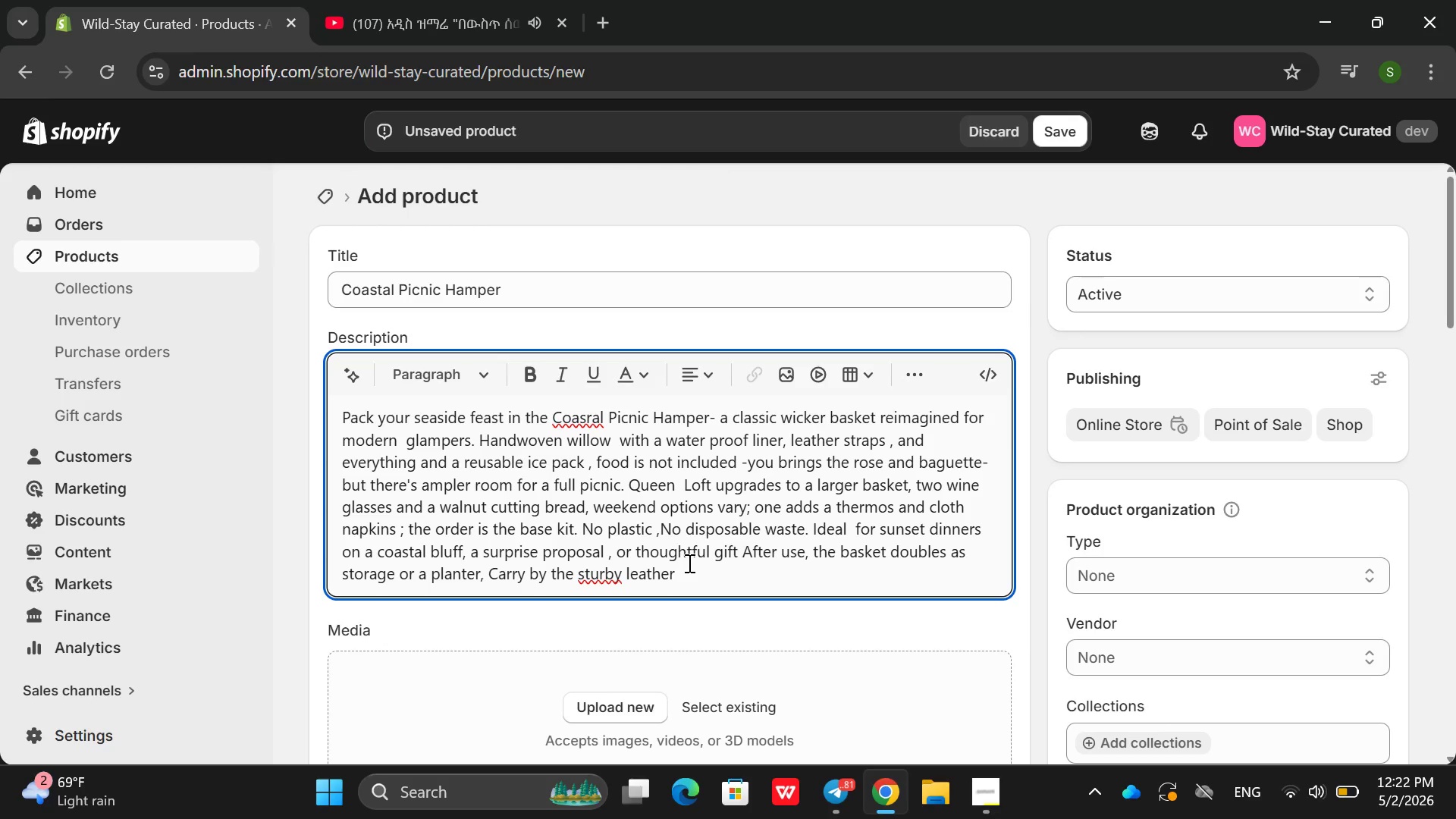 
type(hand)
key(Backspace)
key(Backspace)
key(Backspace)
key(Backspace)
type( hanld)
key(Backspace)
key(Backspace)
type(lle)
key(Backspace)
key(Backspace)
key(Backspace)
type(dles and turn any outdoor spot into )
 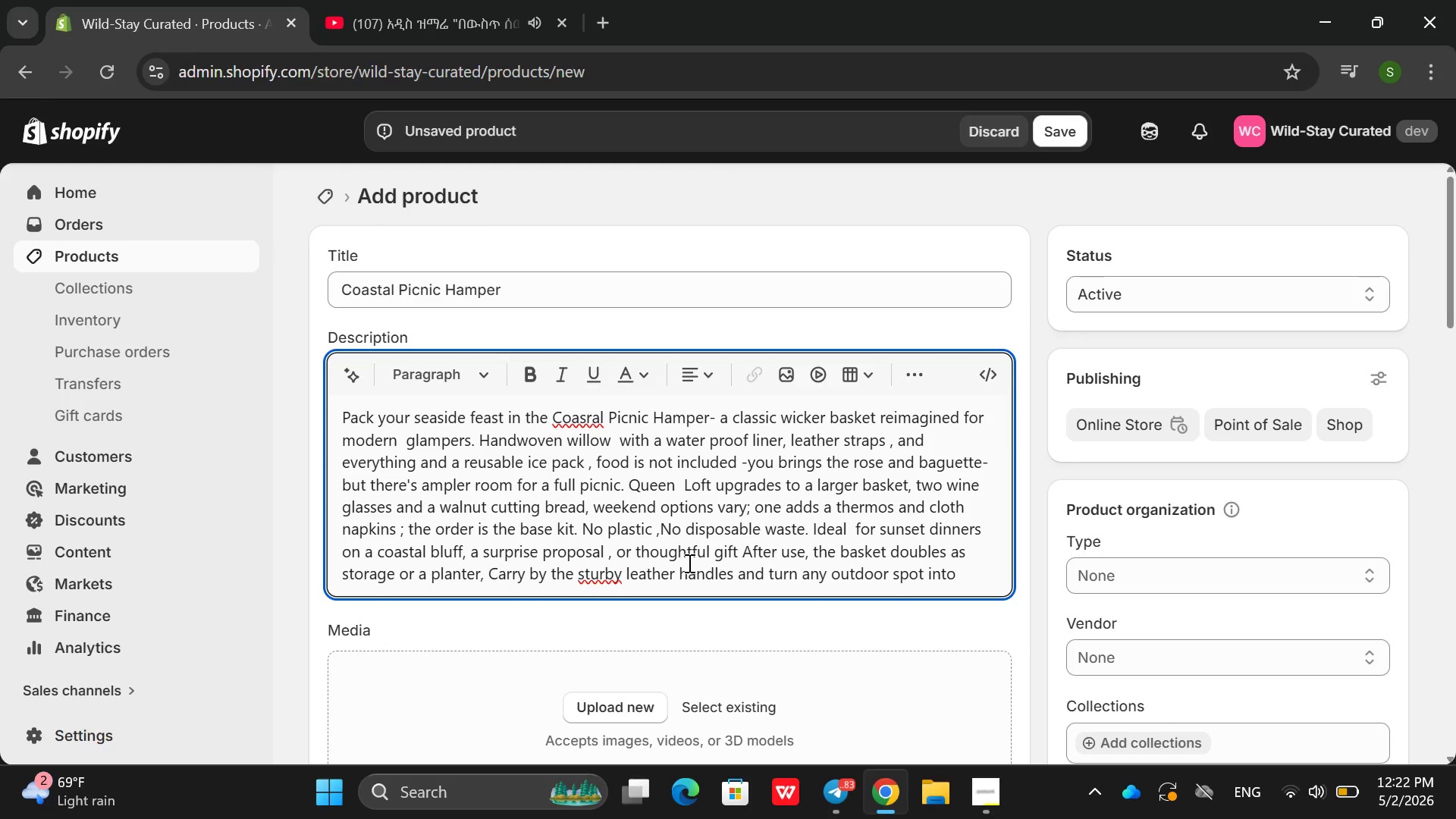 
left_click([688, 563])
 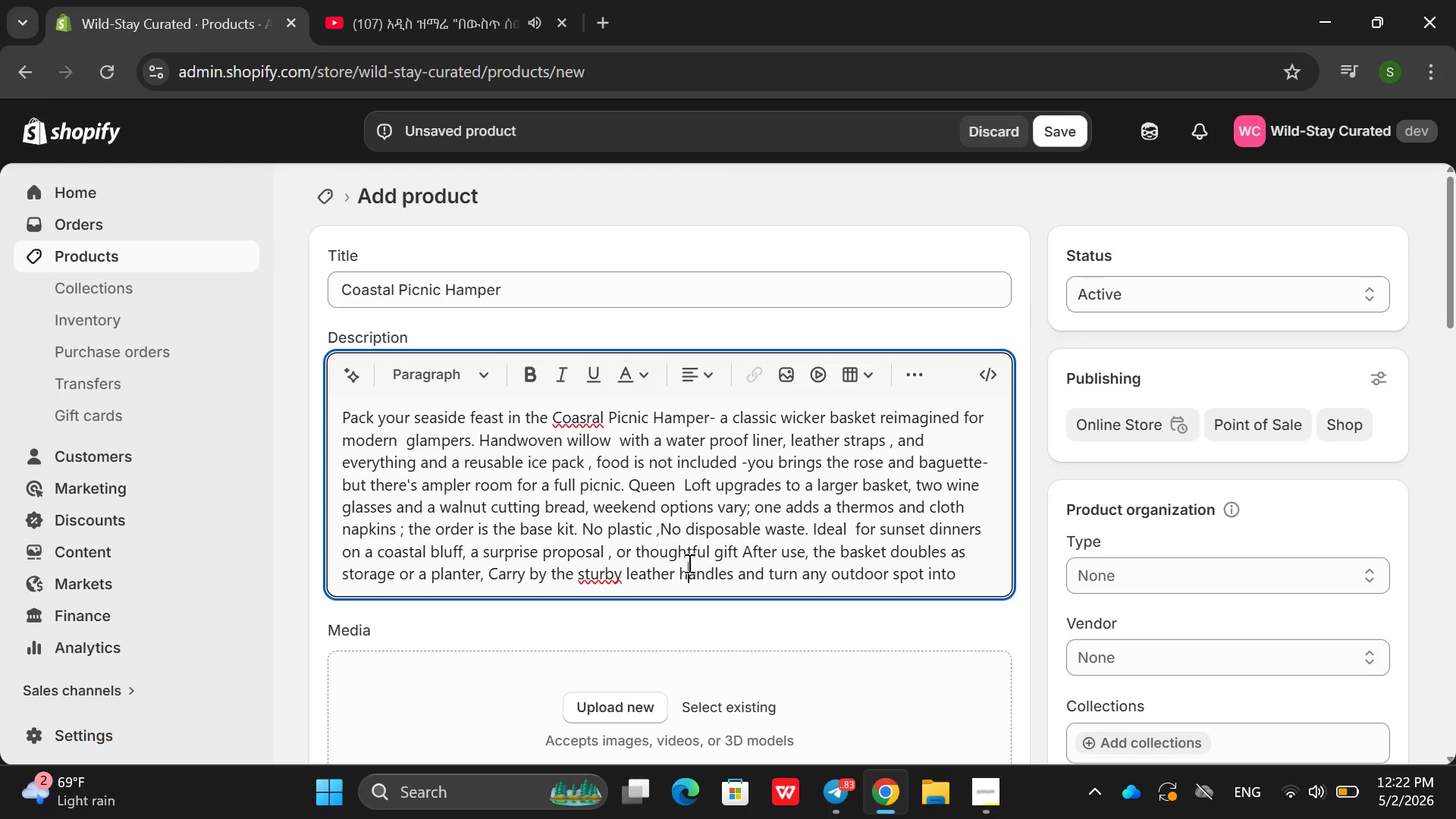 
type(a me)
key(Backspace)
key(Backspace)
key(Backspace)
key(Backspace)
 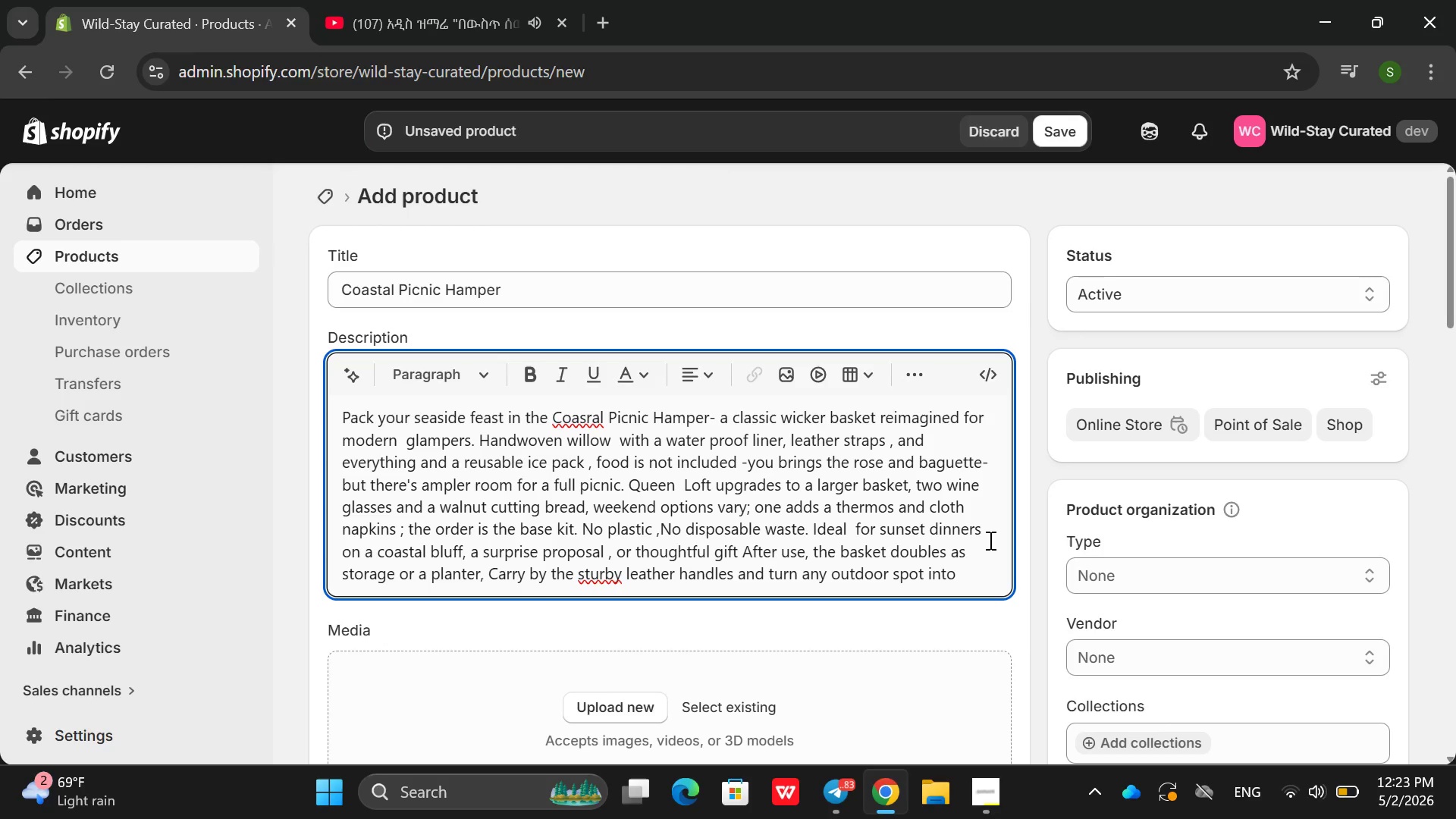 
left_click([968, 566])
 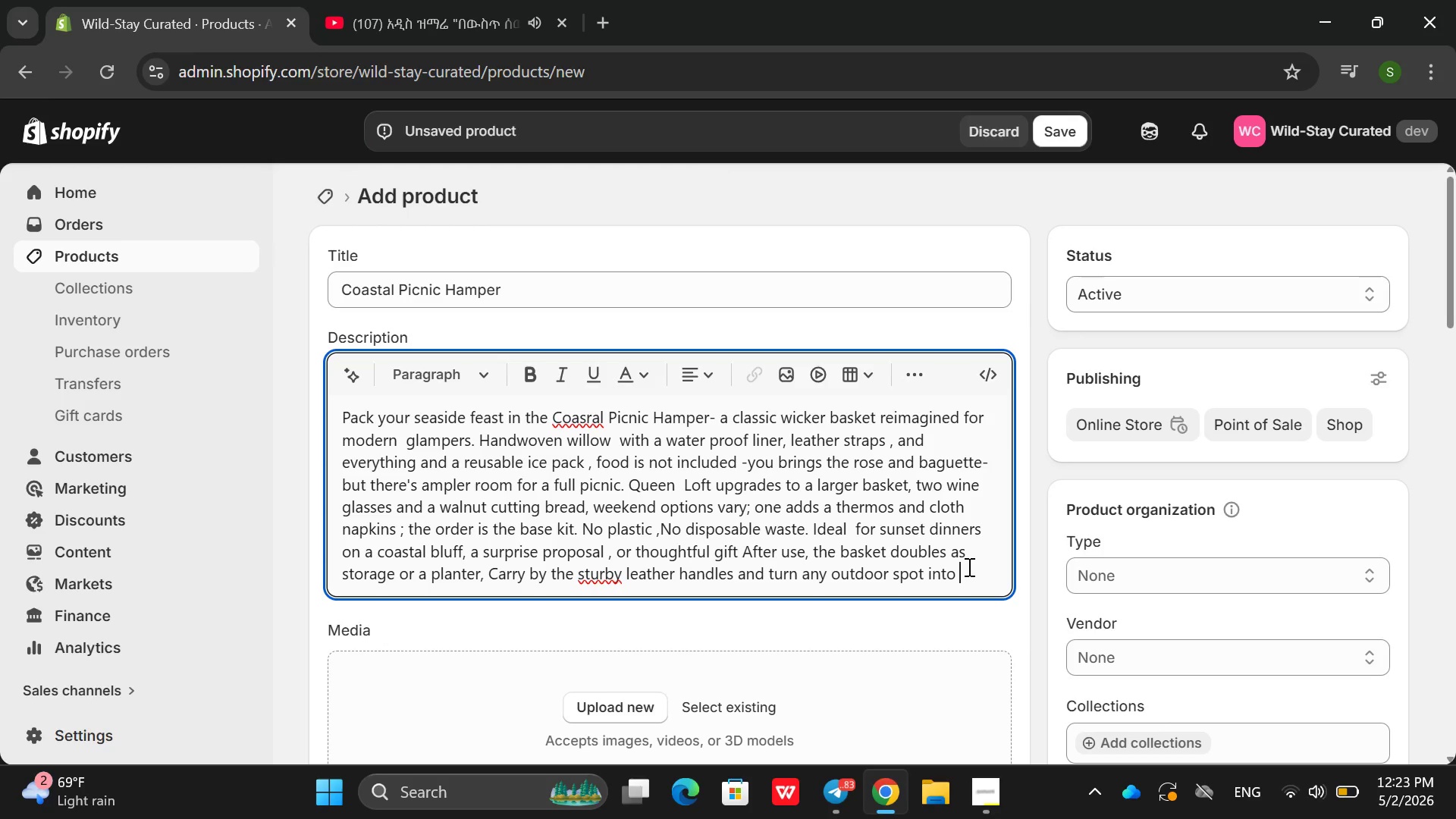 
type( a mer)
key(Backspace)
type(morable dining roon=m ca)
key(Backspace)
key(Backspace)
key(Backspace)
key(Backspace)
key(Backspace)
key(Backspace)
type(m classic )
key(Backspace)
type( su)
key(Backspace)
key(Backspace)
type(,)
key(Backspace)
key(Backspace)
type(, sustainable )
 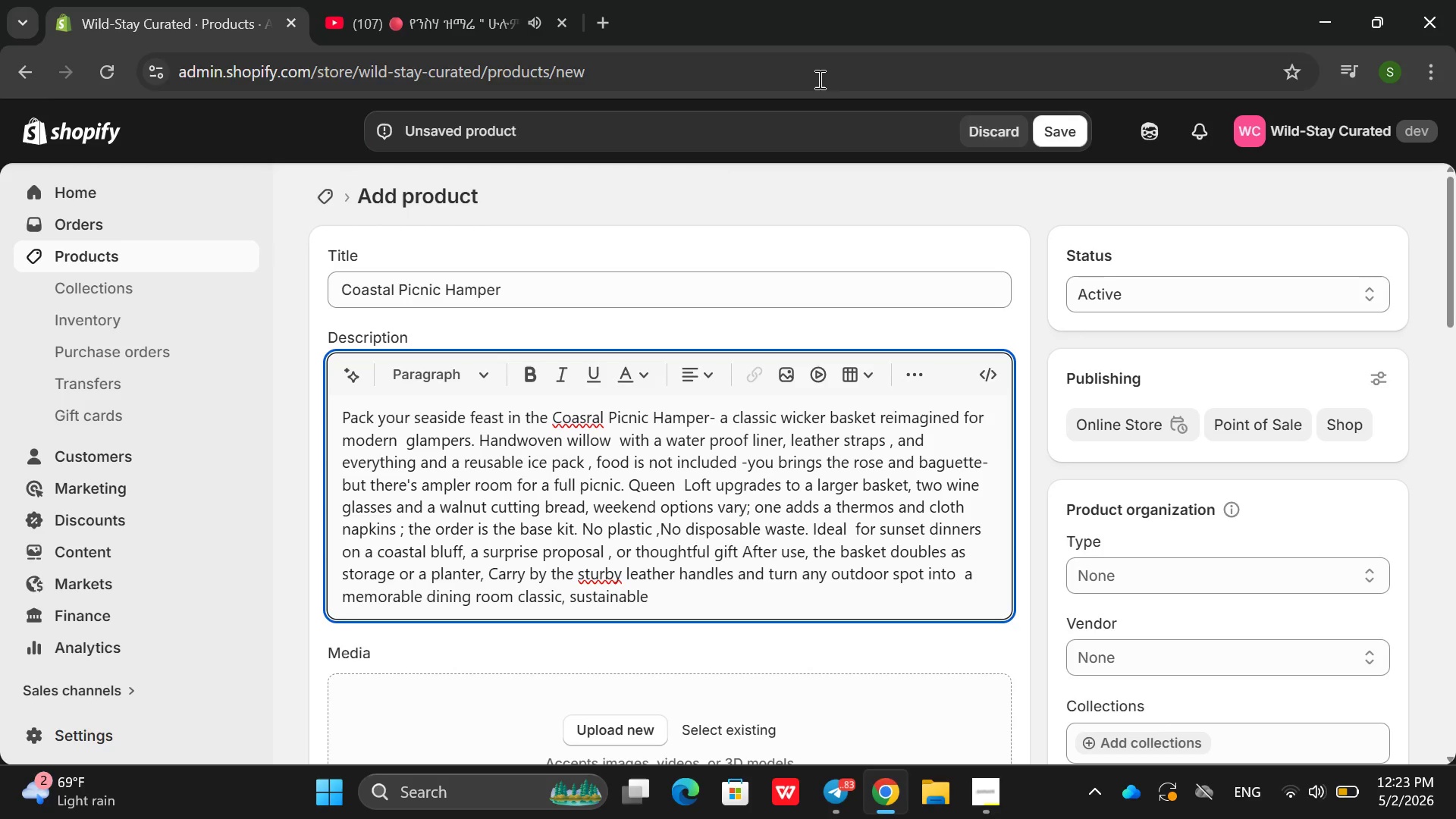 
left_click([469, 0])
 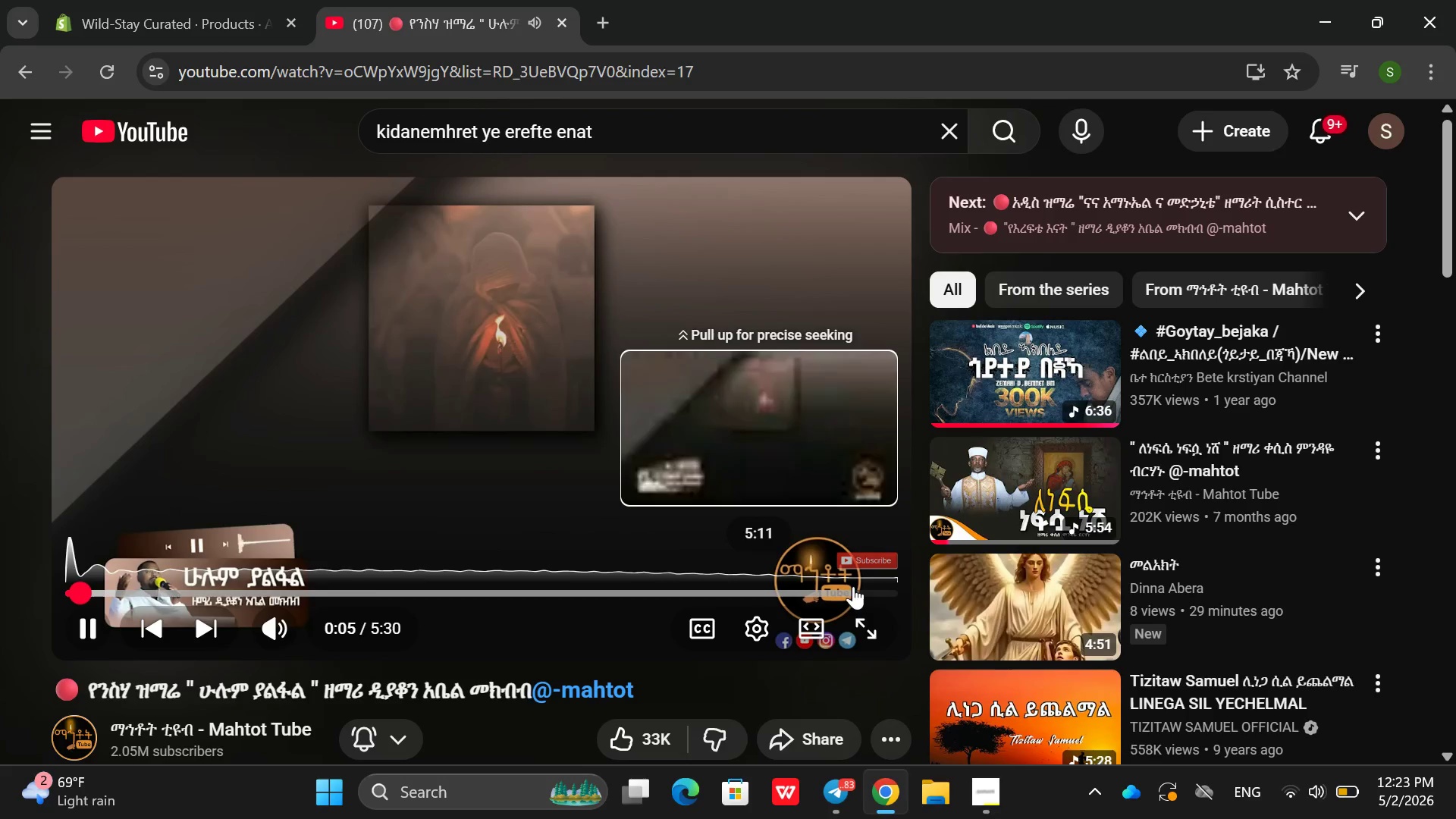 
left_click([894, 590])
 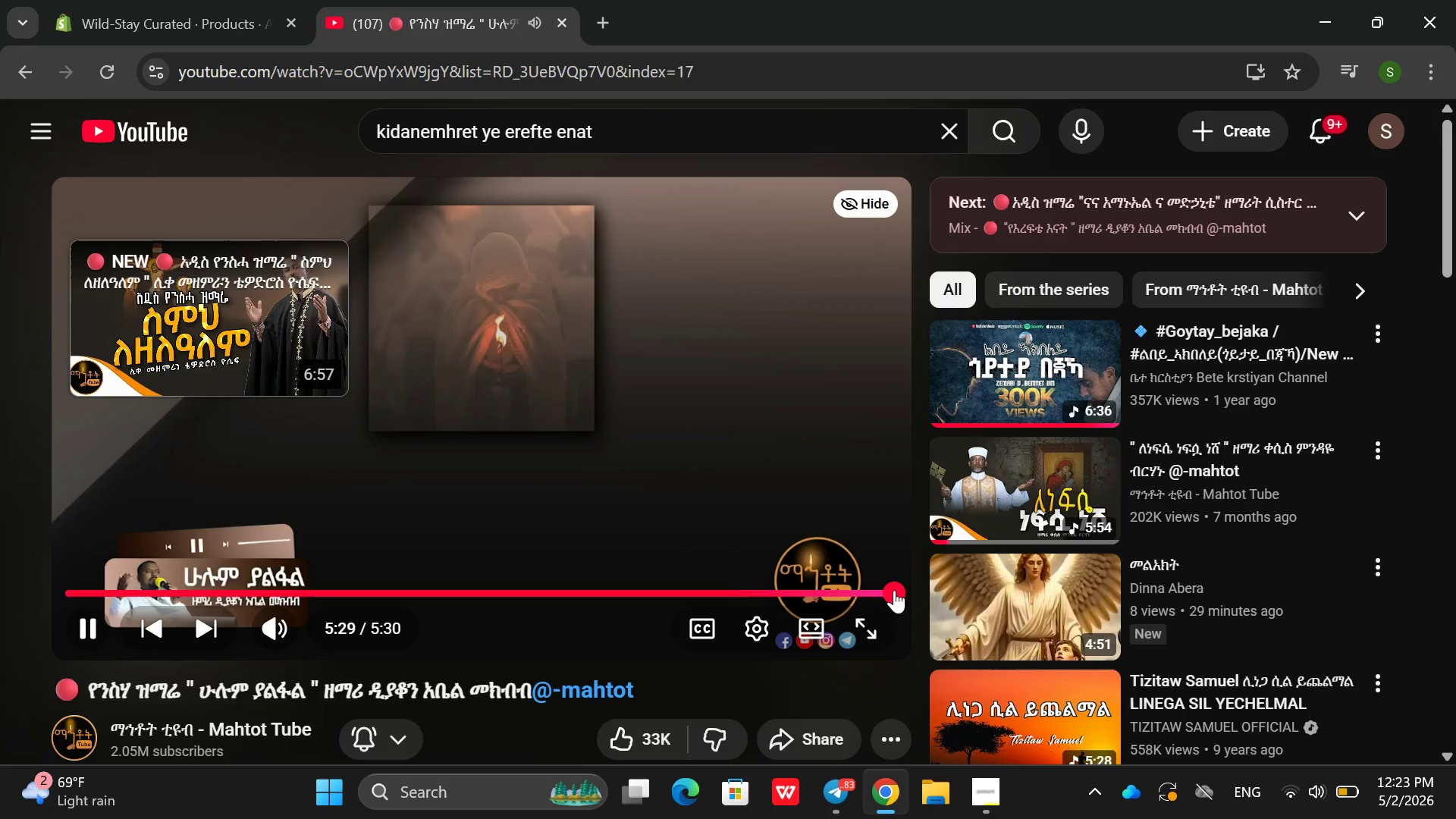 
key(ArrowRight)
 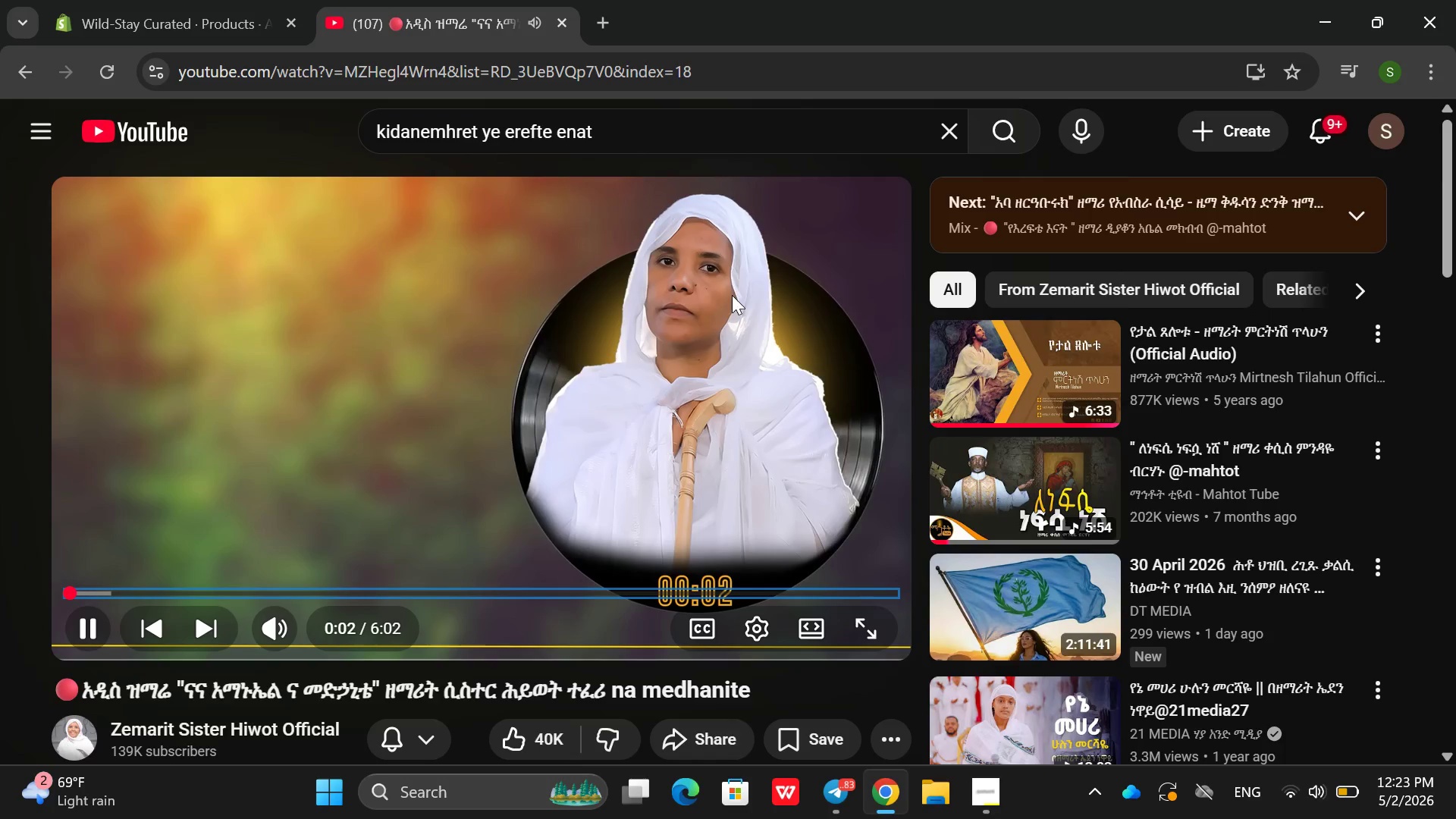 
left_click([151, 0])
 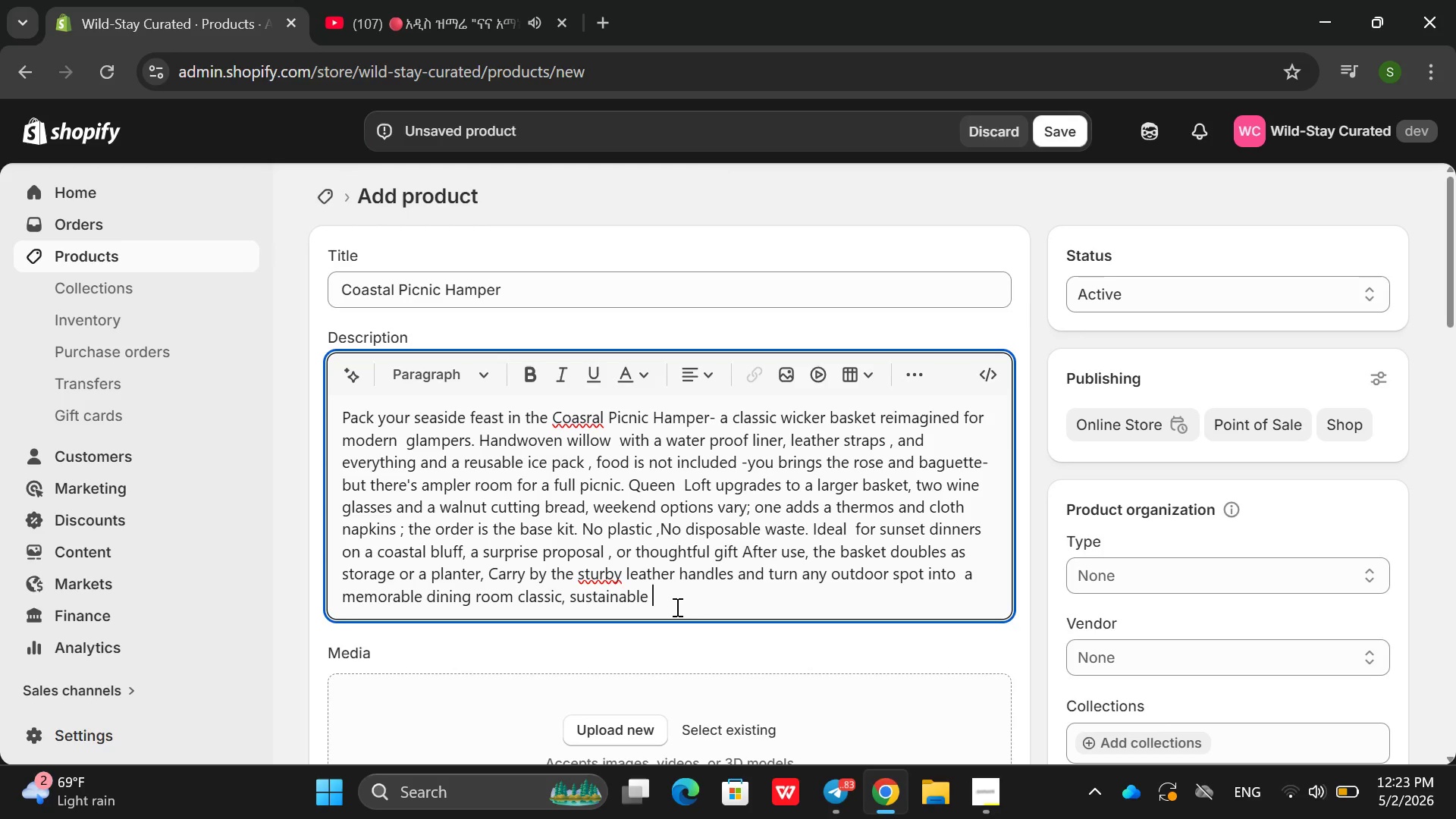 
left_click([676, 607])
 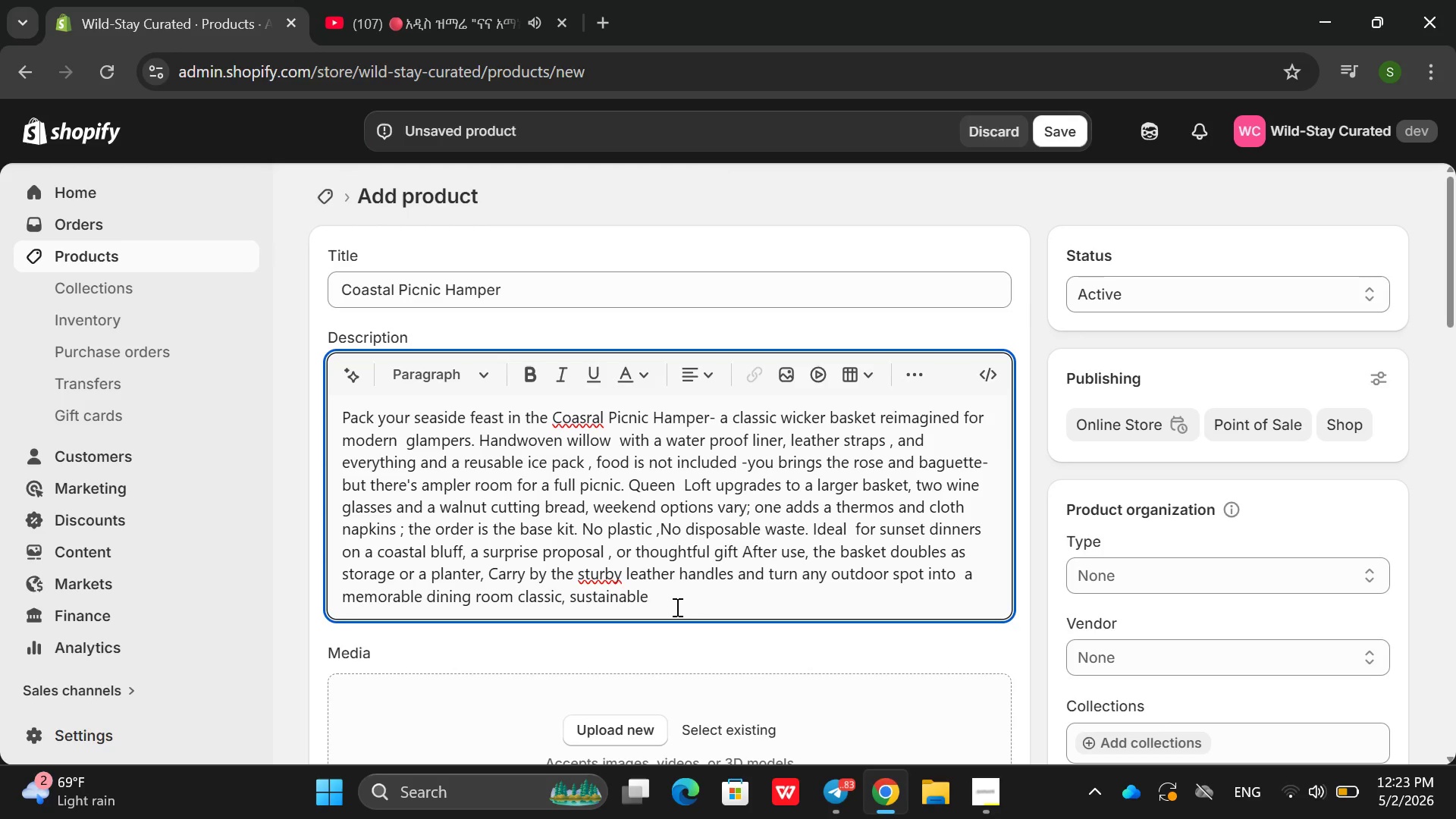 
type(and buu)
key(Backspace)
type(ilt tp )
key(Backspace)
key(Backspace)
type(o last.)
 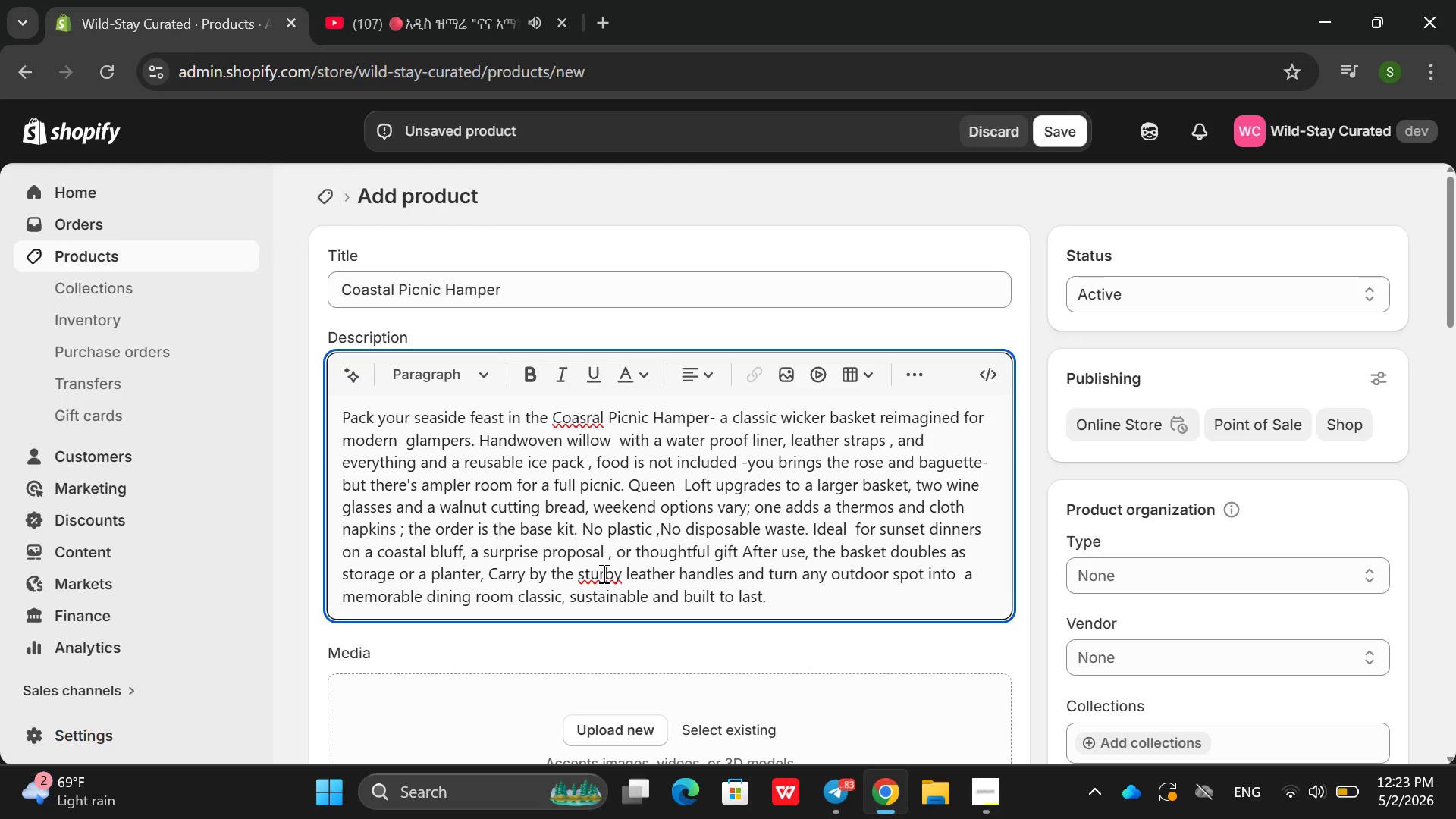 
wait(10.83)
 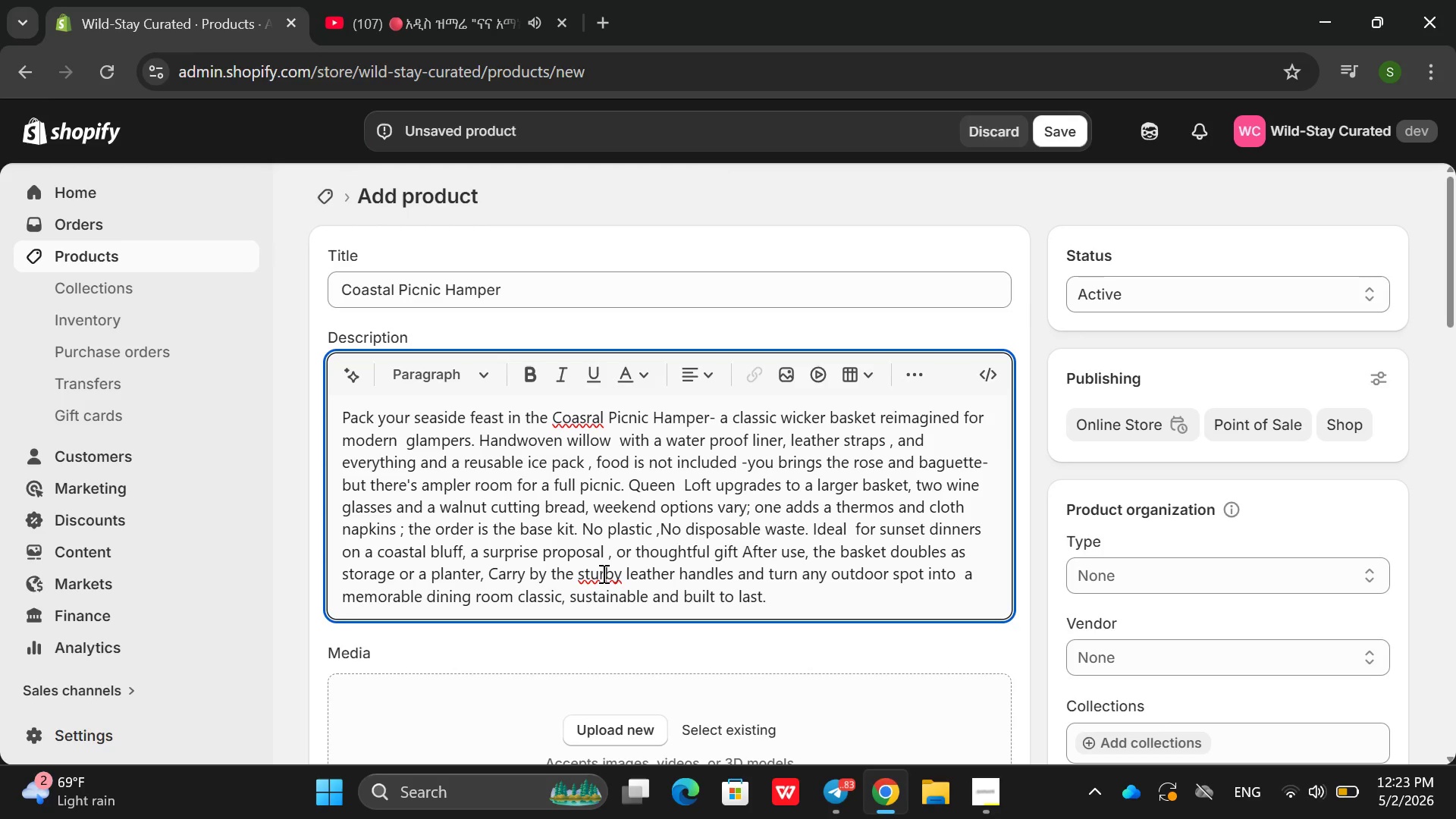 
left_click([615, 573])
 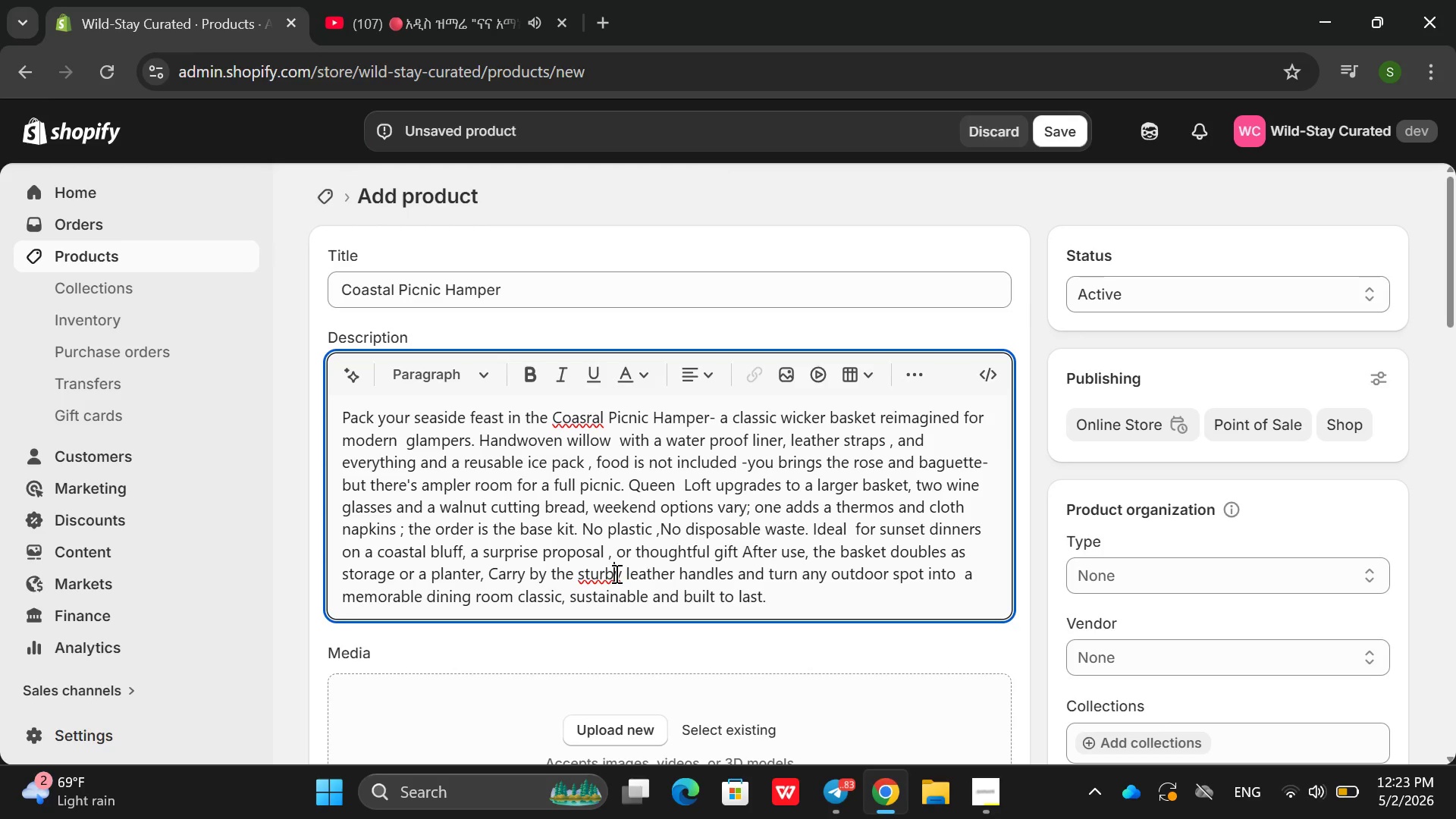 
key(Backspace)
 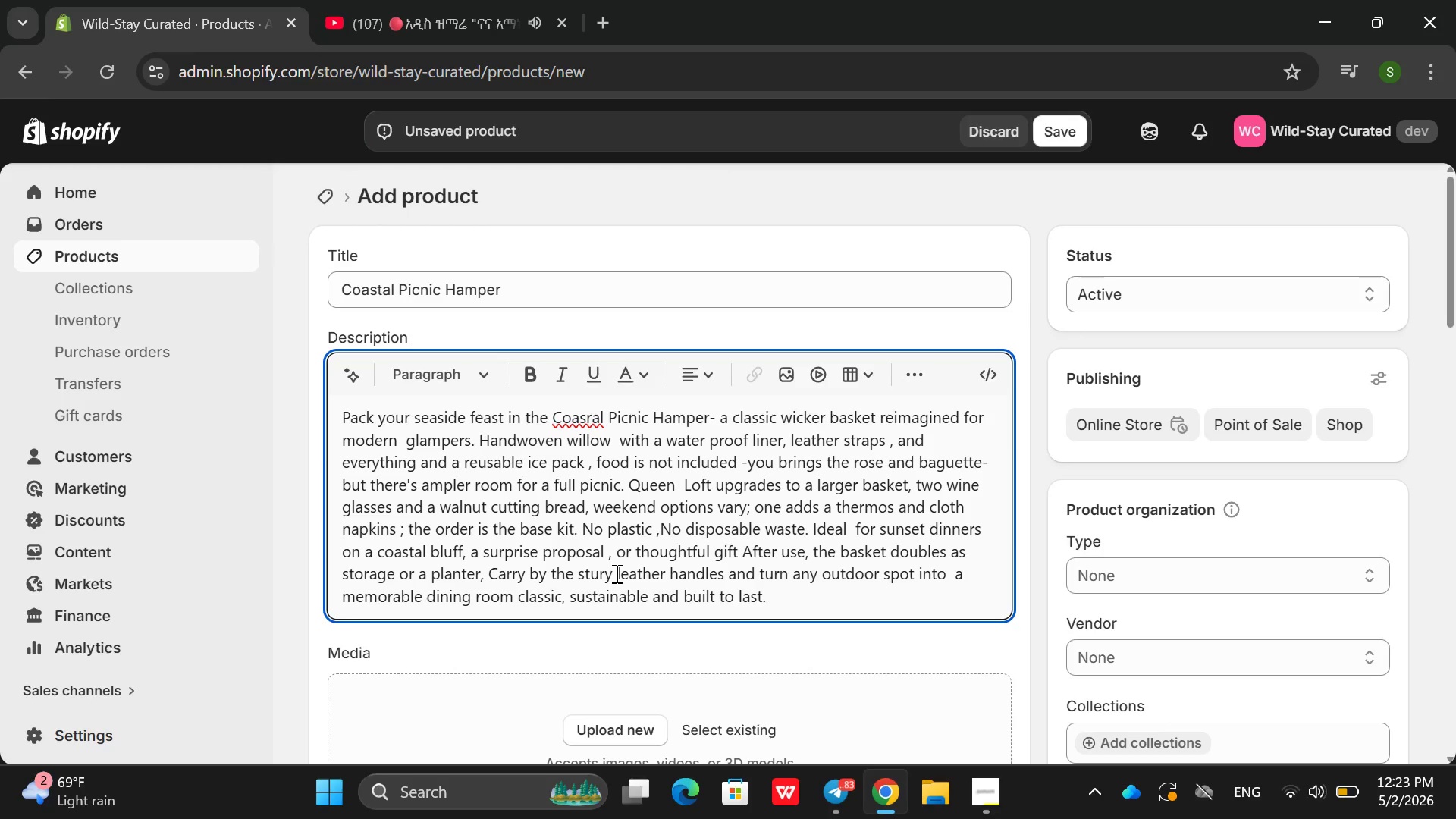 
key(D)
 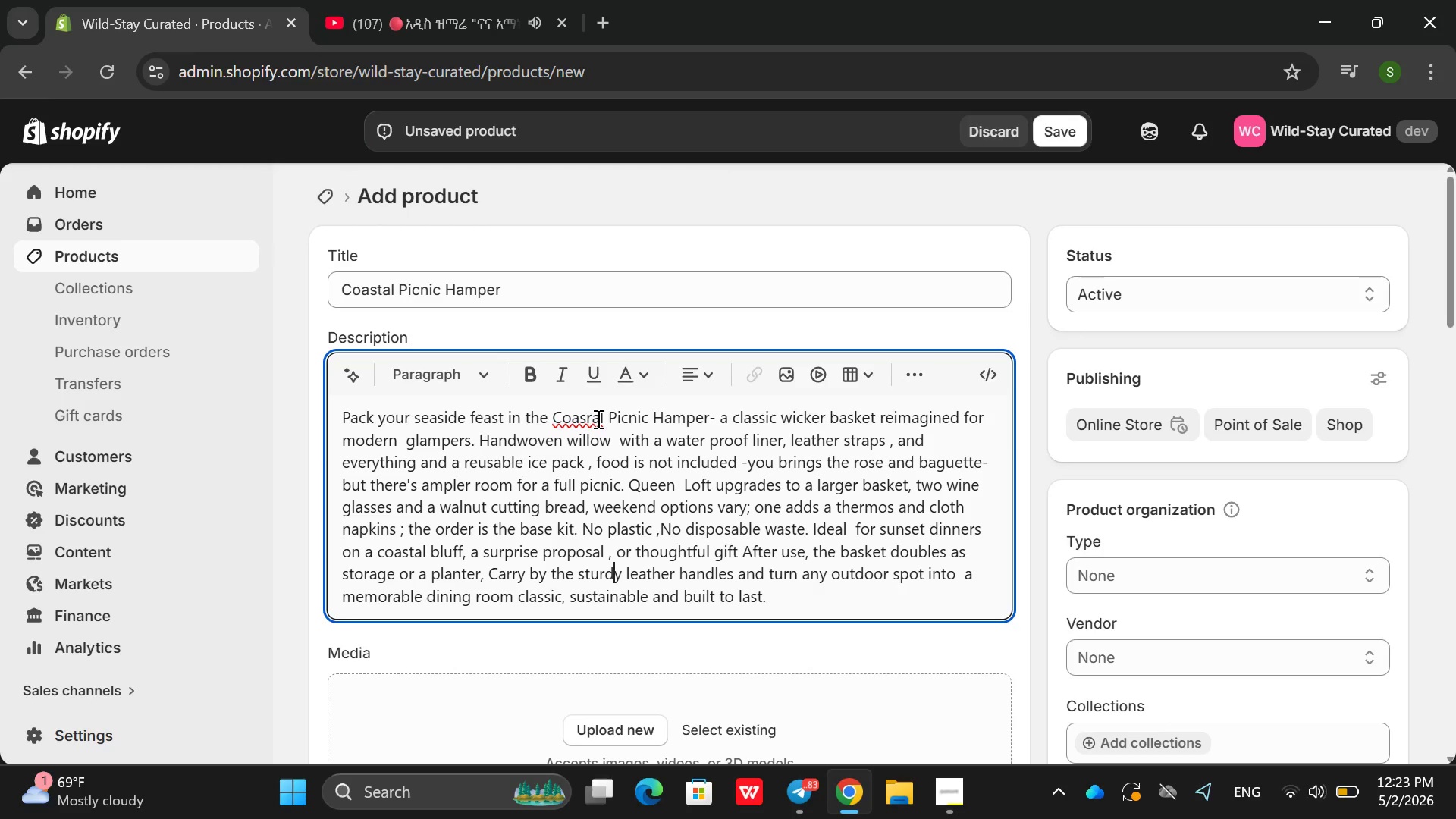 
left_click([595, 418])
 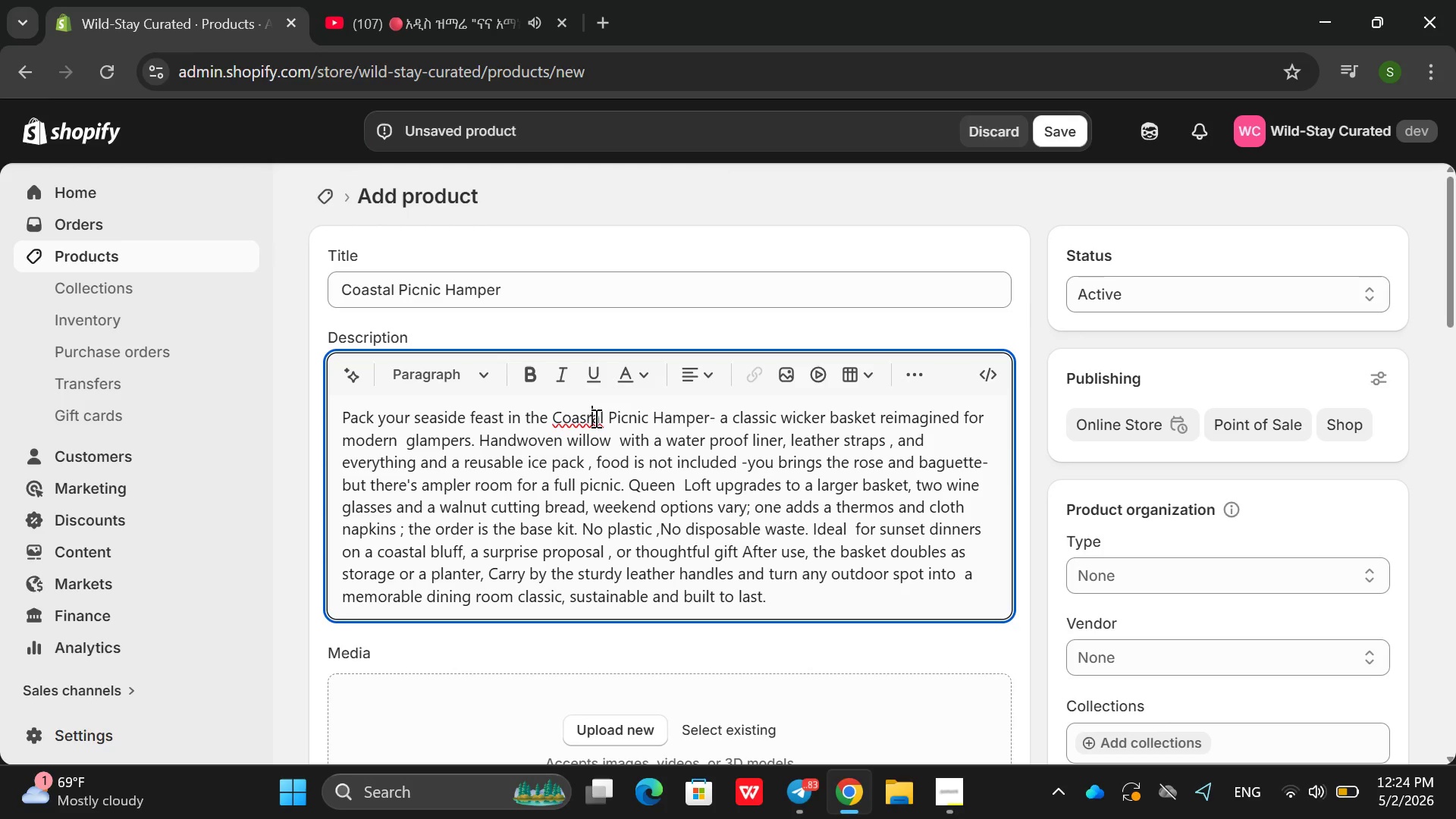 
key(Backspace)
 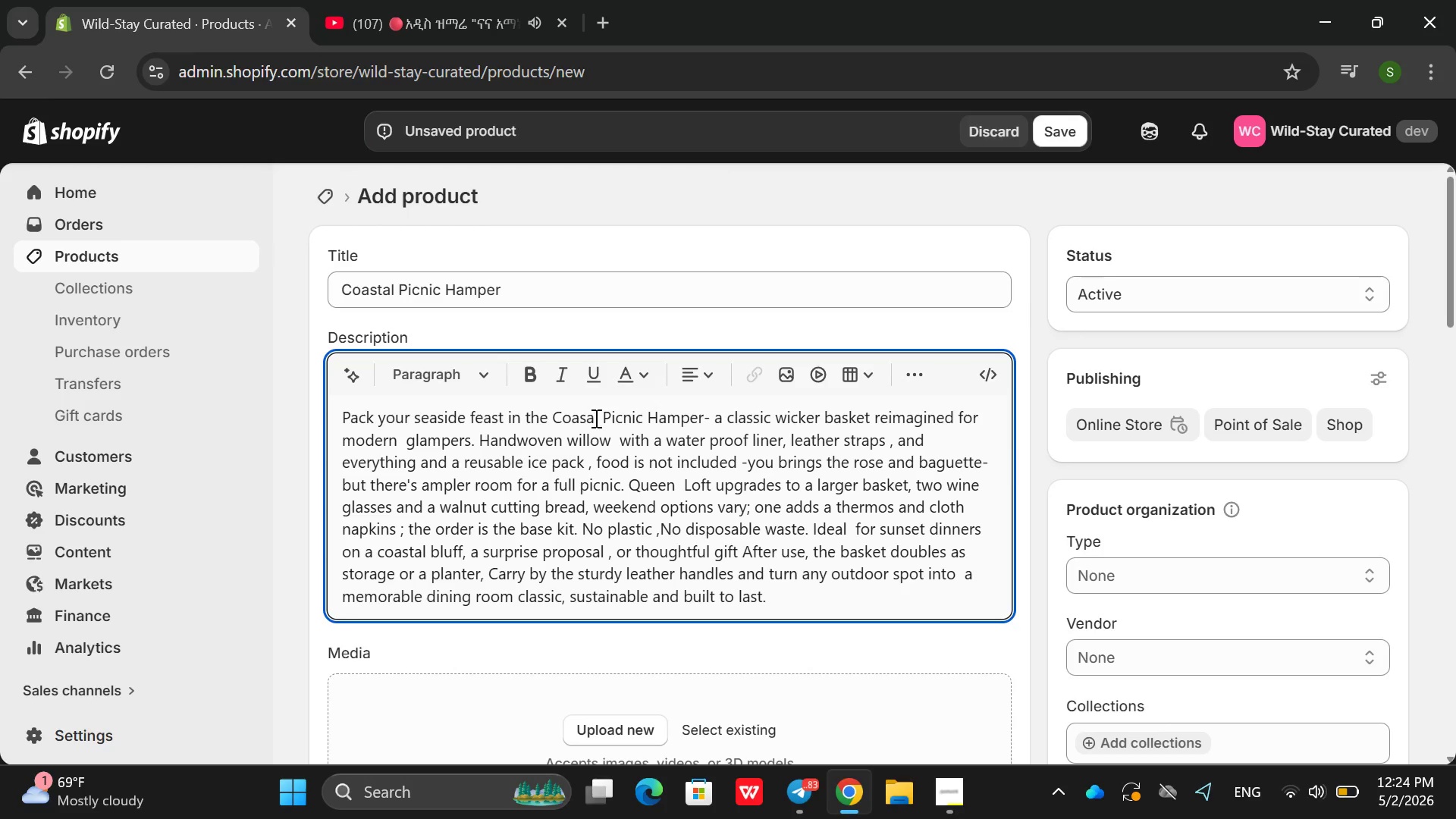 
key(R)
 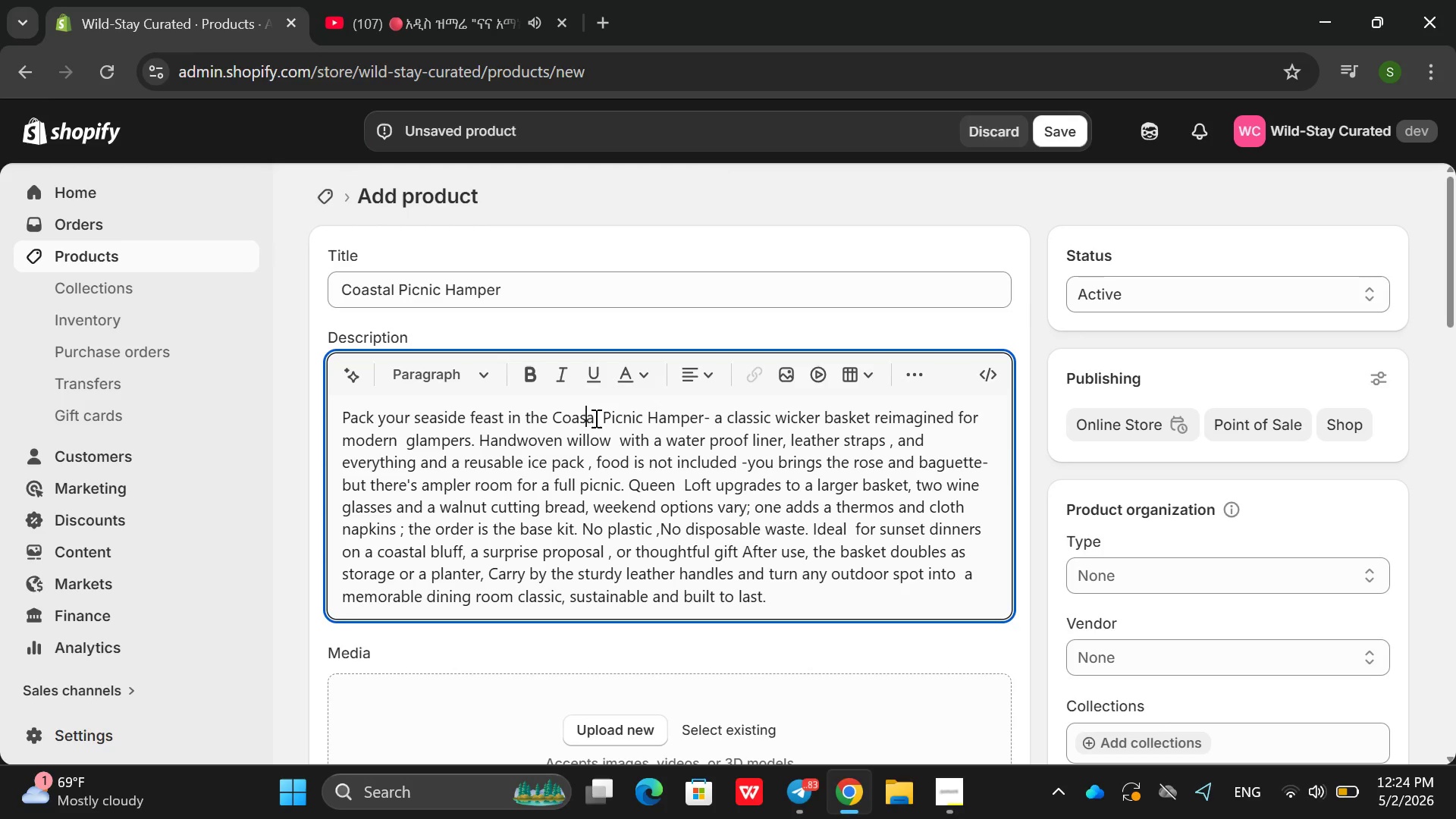 
key(Backspace)
 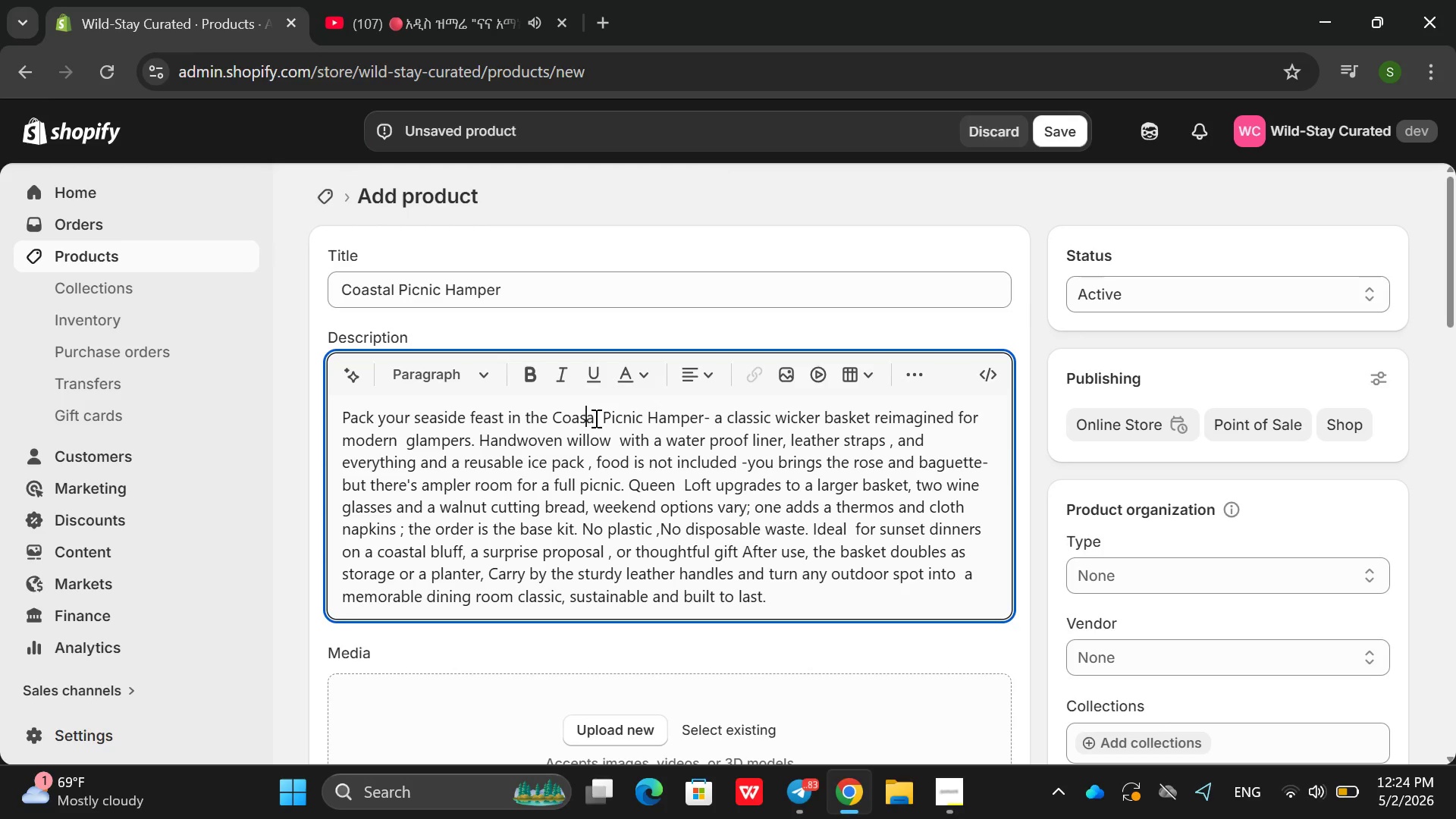 
key(T)
 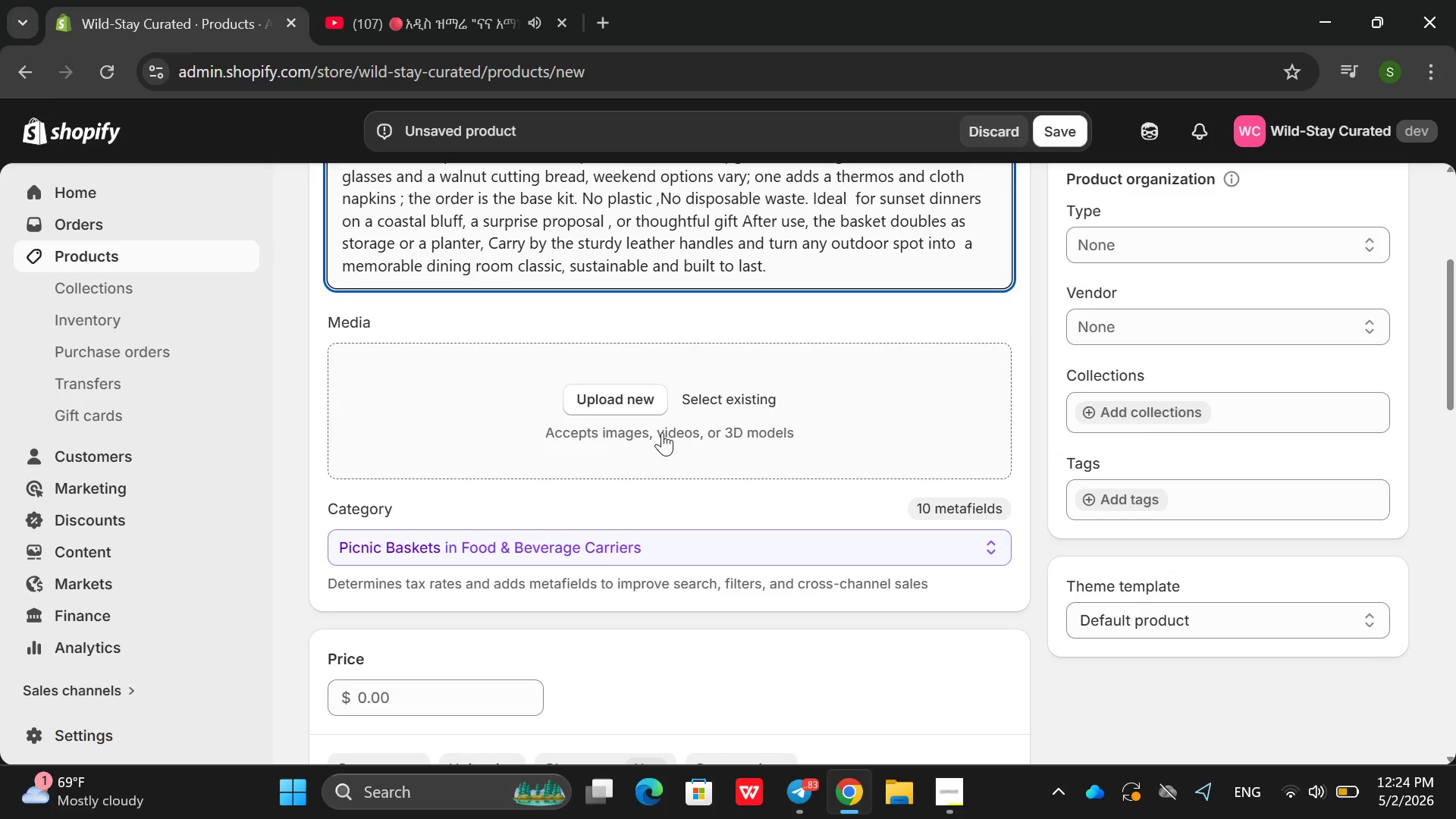 
left_click([625, 398])
 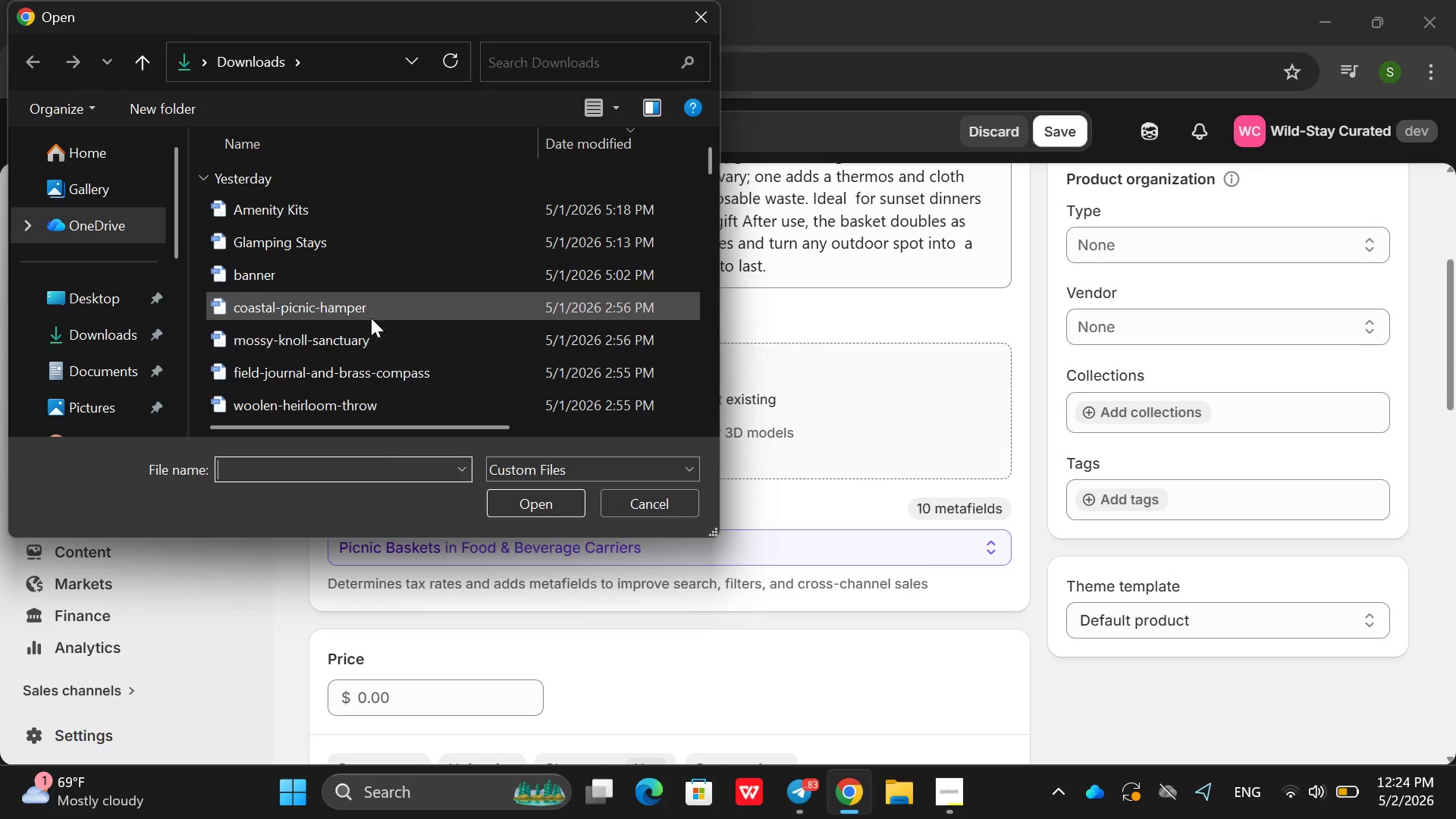 
left_click_drag(start_coordinate=[366, 317], to_coordinate=[540, 493])
 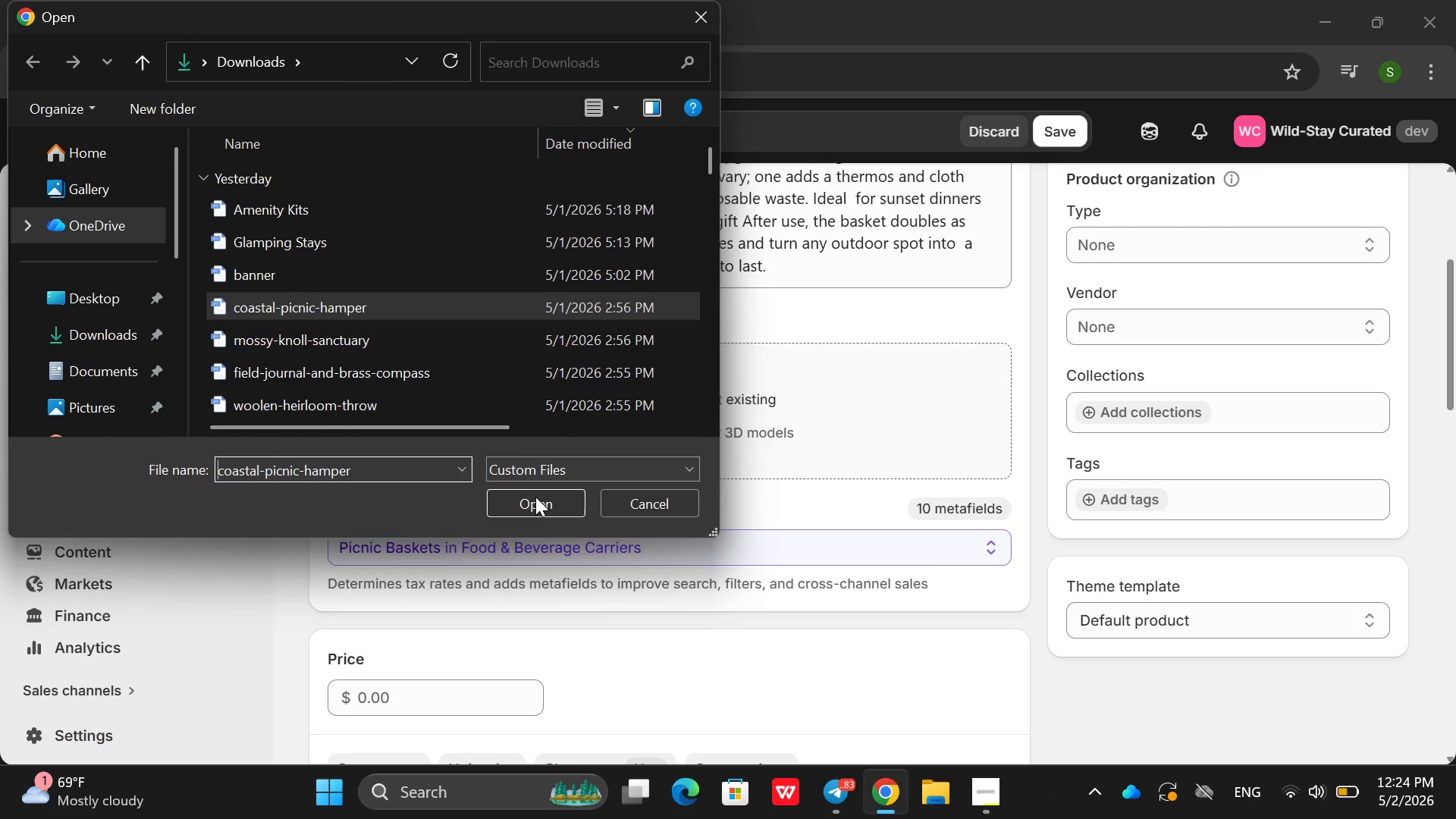 
left_click([538, 498])
 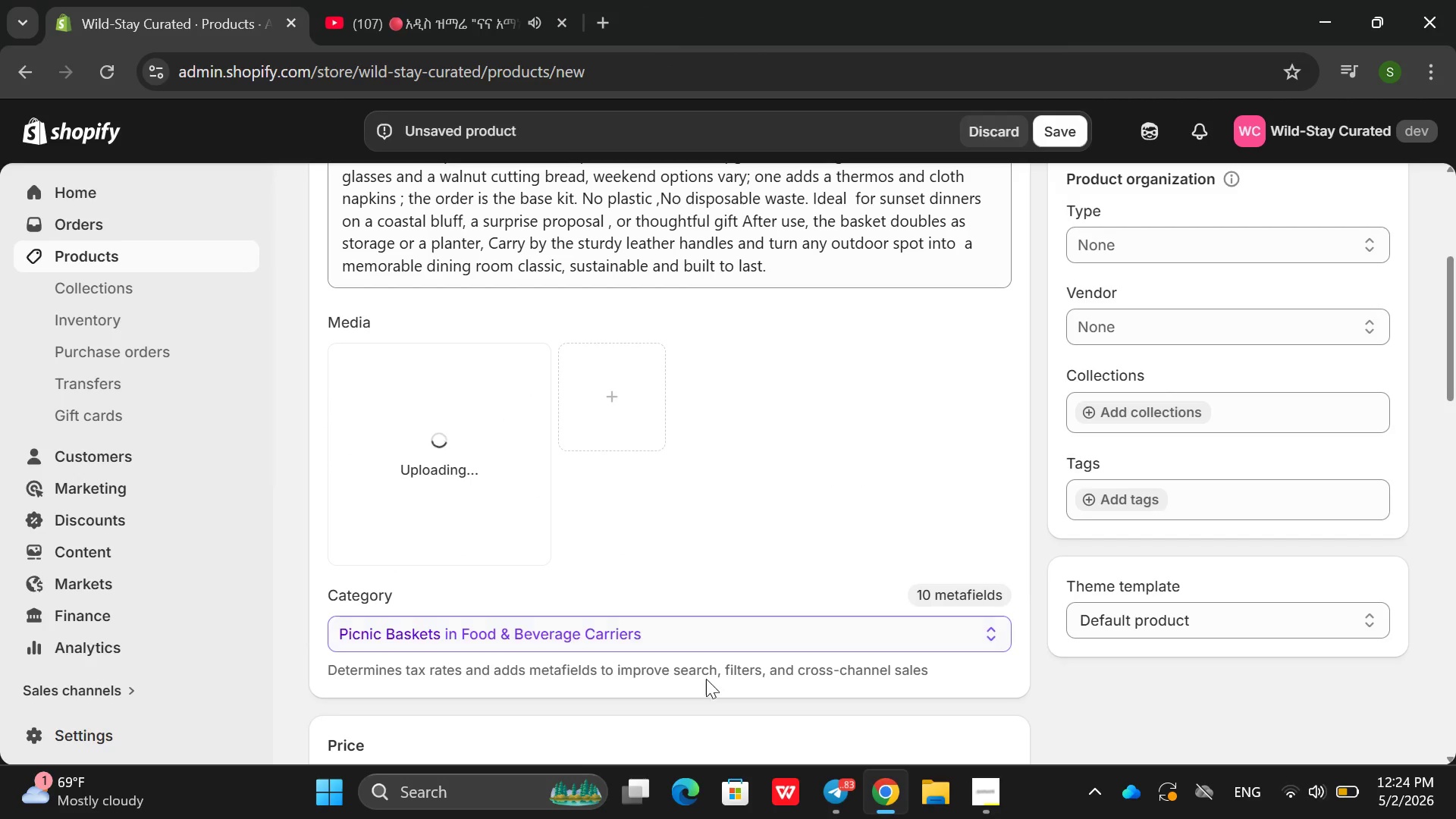 
left_click([995, 802])